 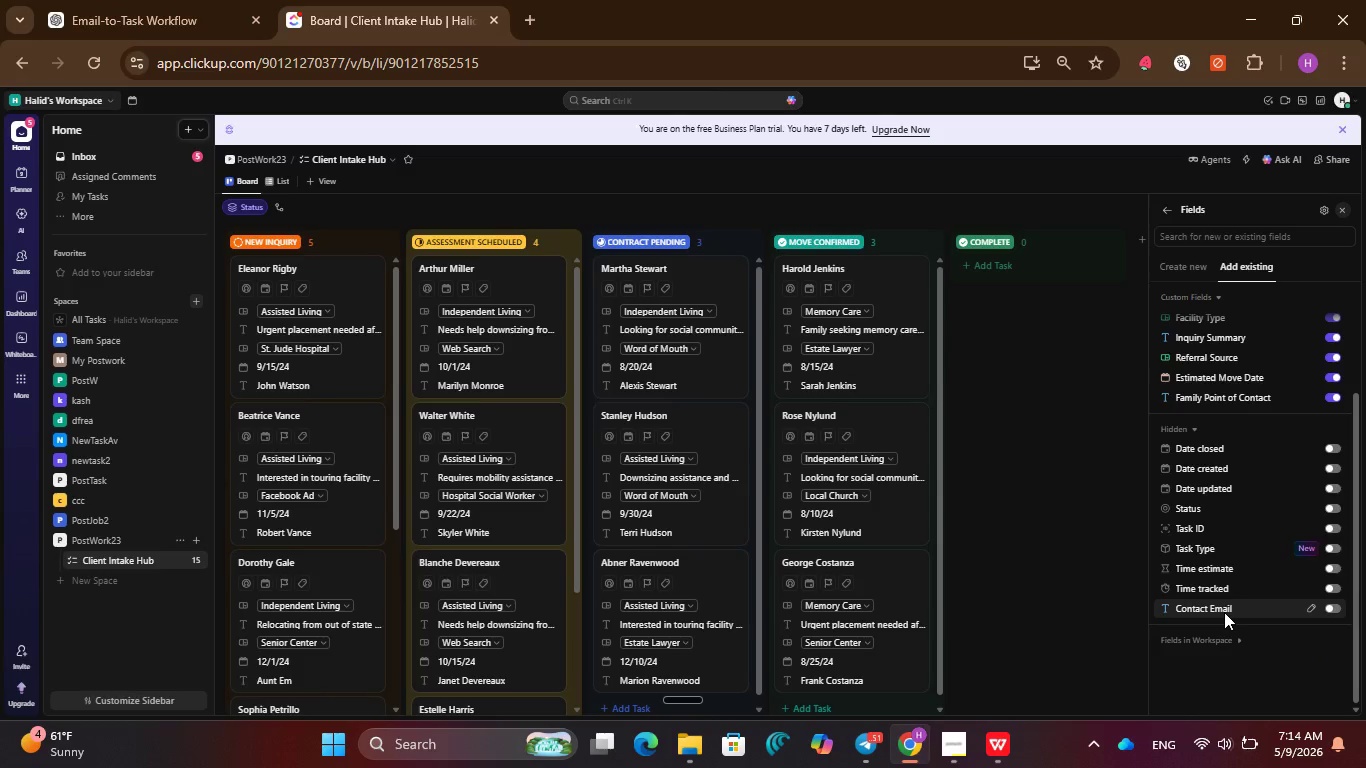 
left_click([1332, 608])
 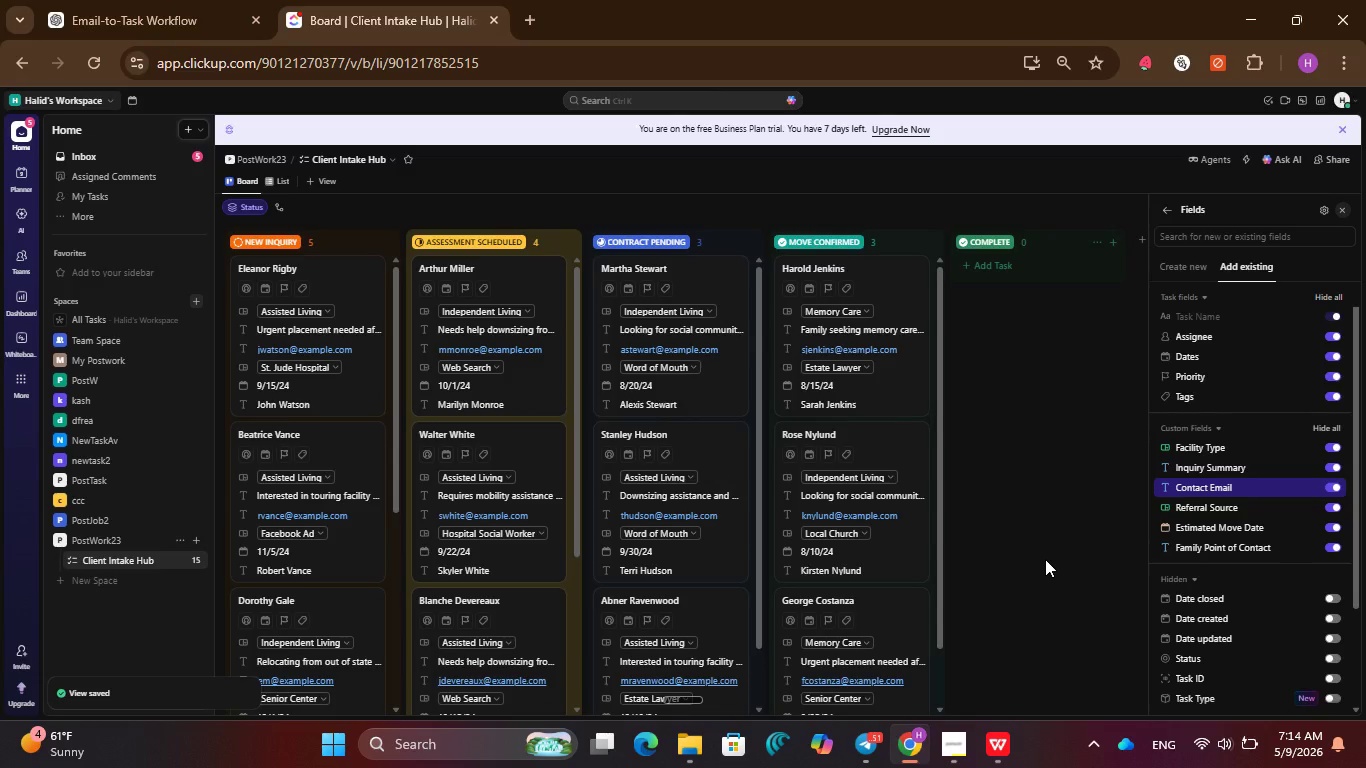 
left_click([1045, 559])
 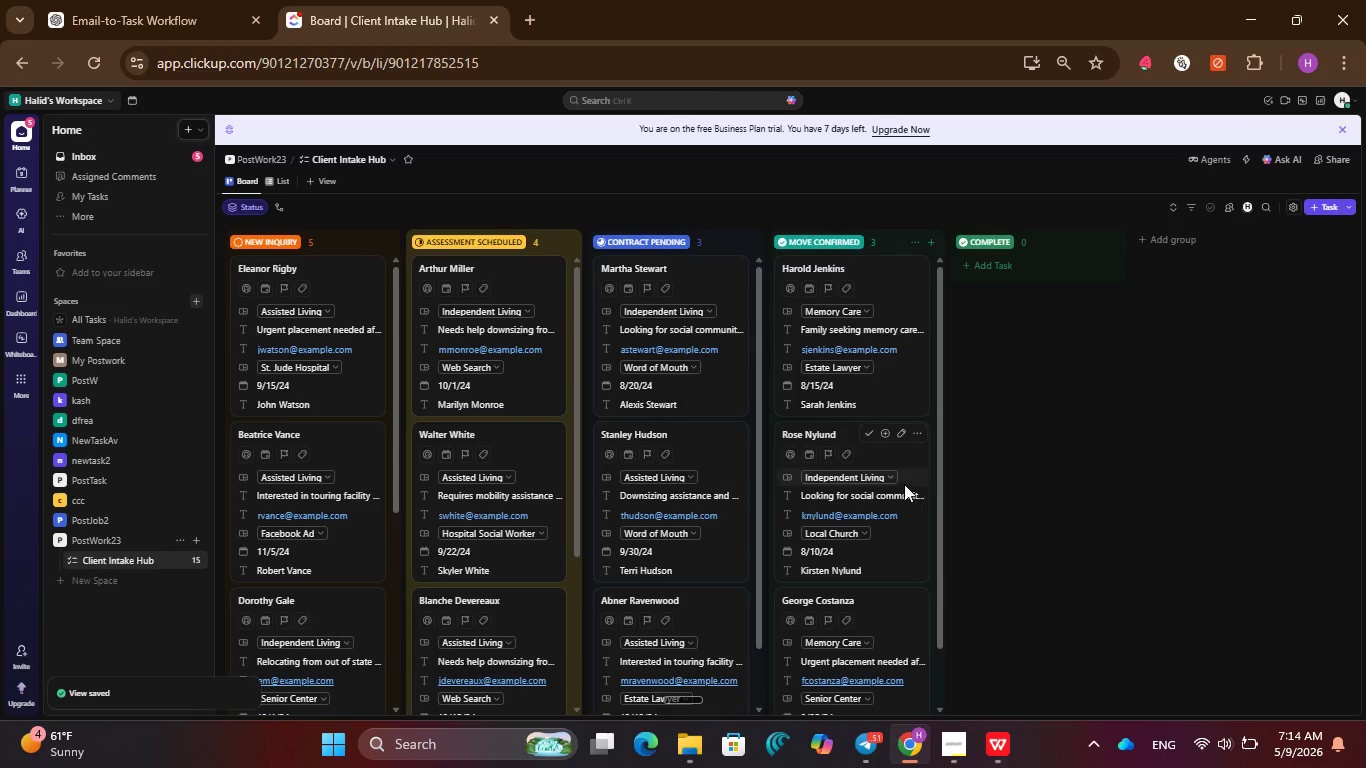 
scroll: coordinate [627, 491], scroll_direction: up, amount: 2.0
 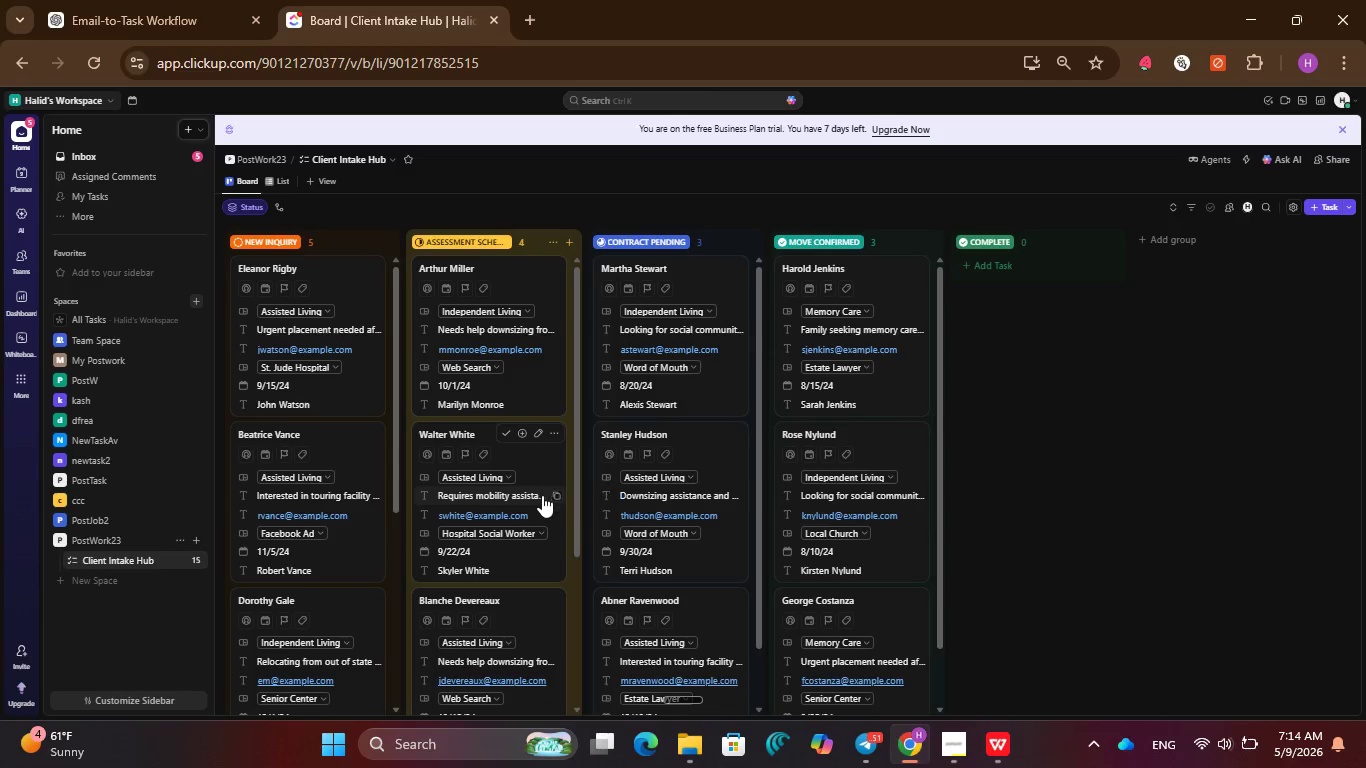 
scroll: coordinate [374, 476], scroll_direction: down, amount: 1.0
 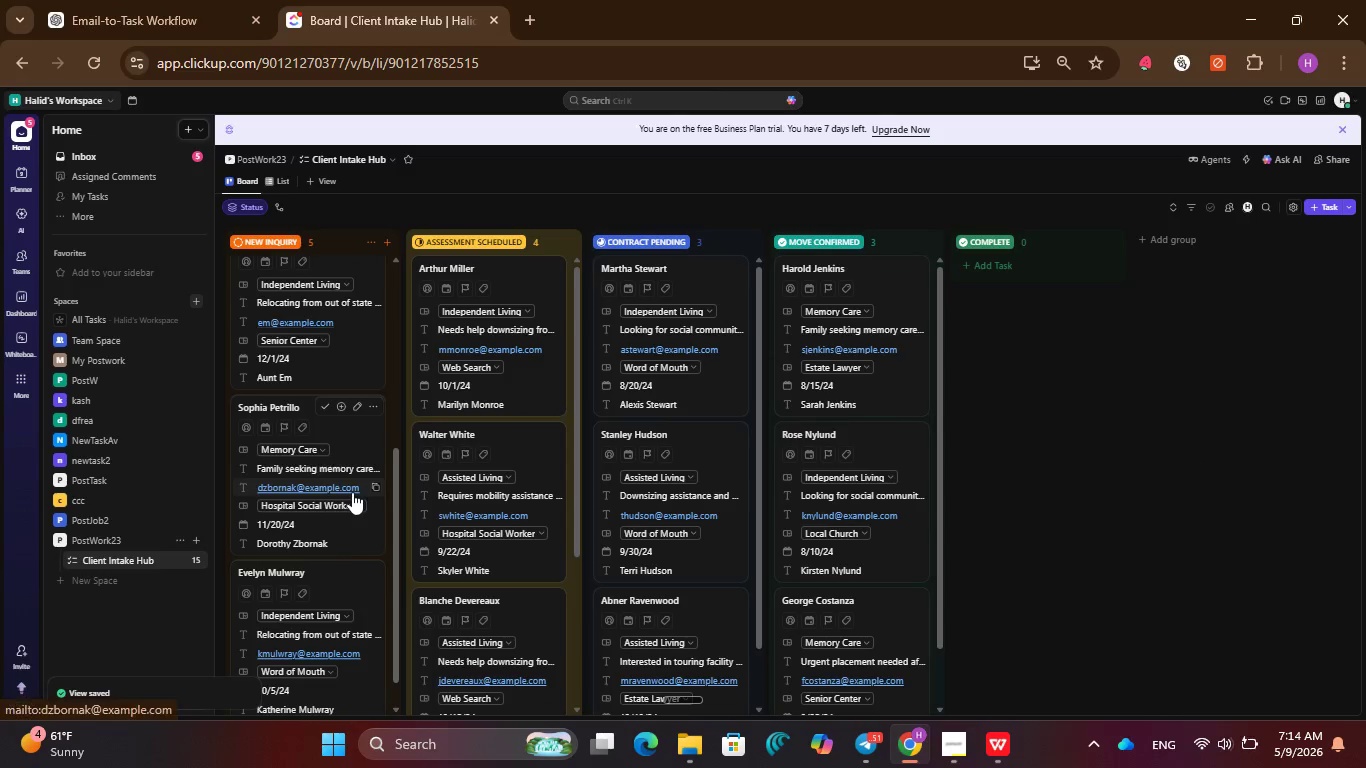 
scroll: coordinate [352, 491], scroll_direction: up, amount: 7.0
 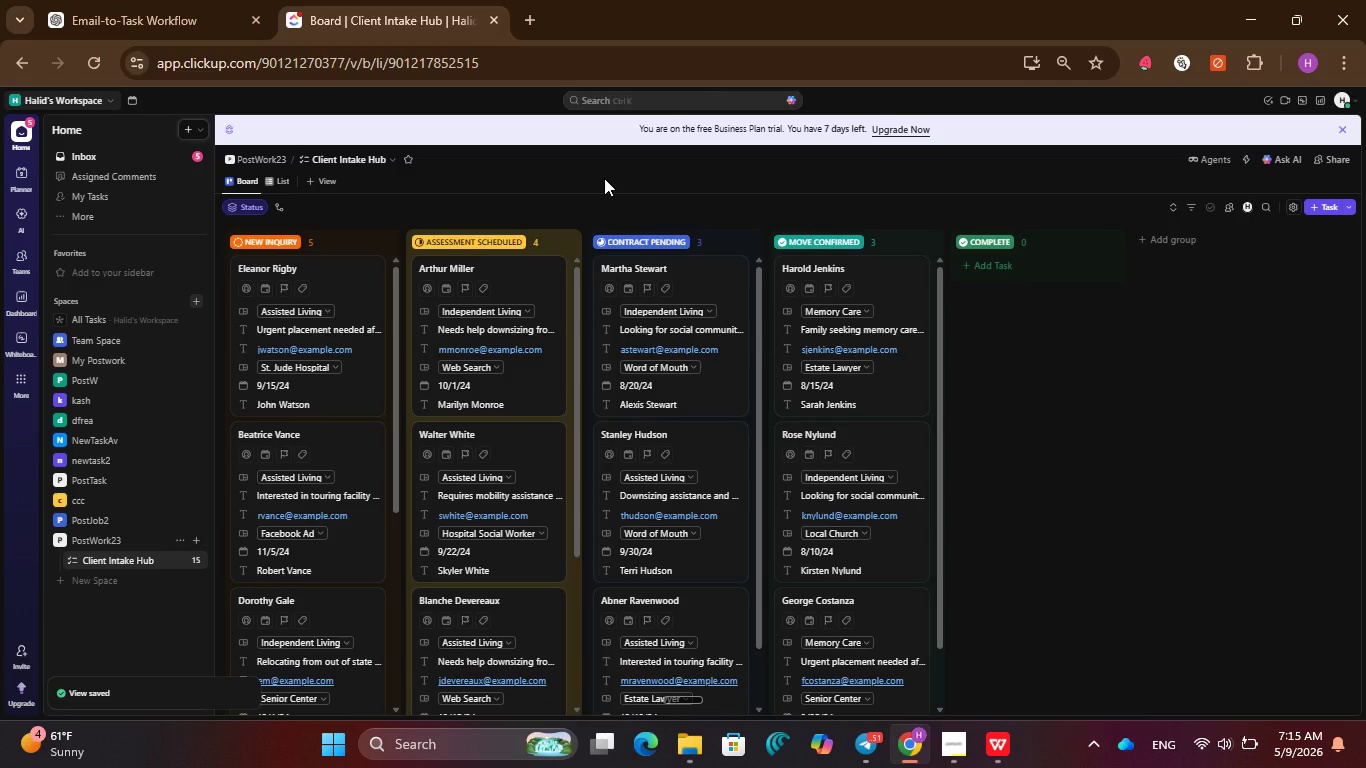 
scroll: coordinate [604, 178], scroll_direction: down, amount: 1.0
 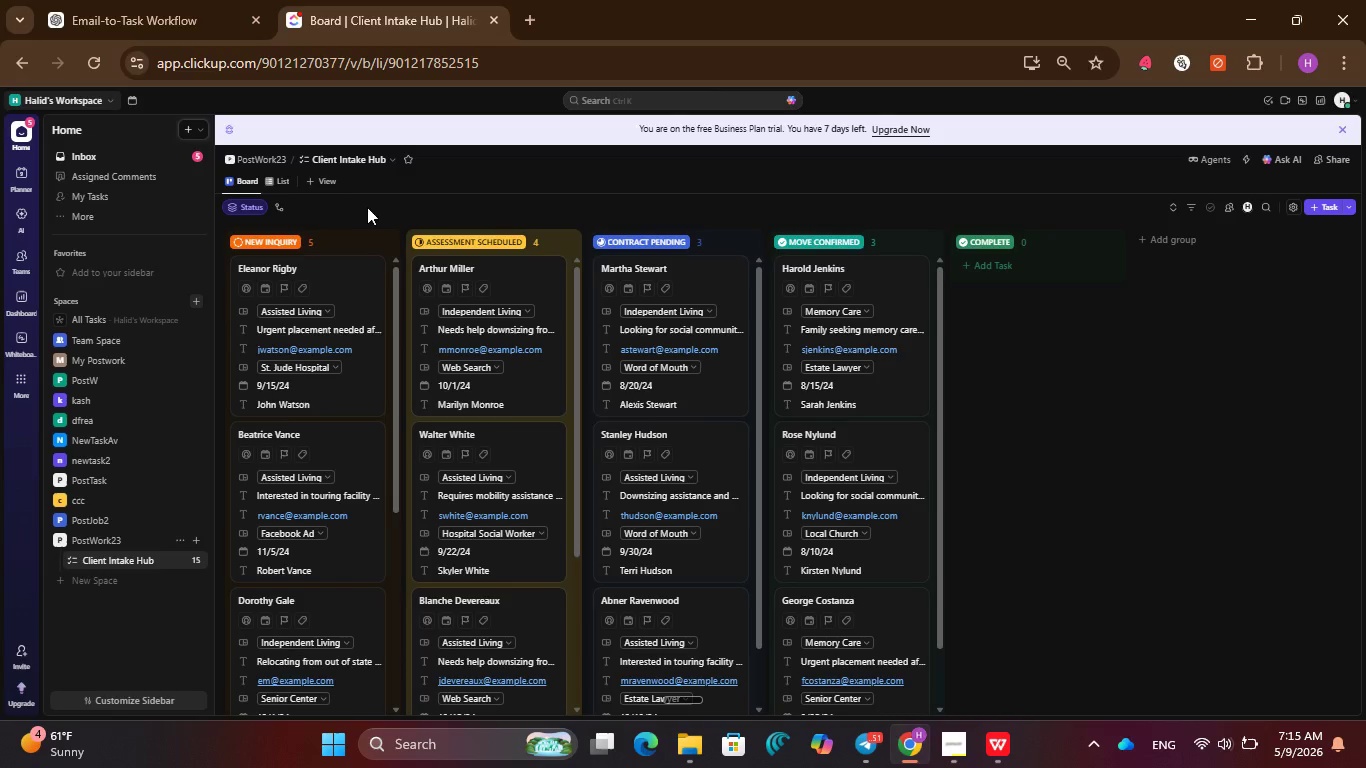 
left_click([330, 184])
 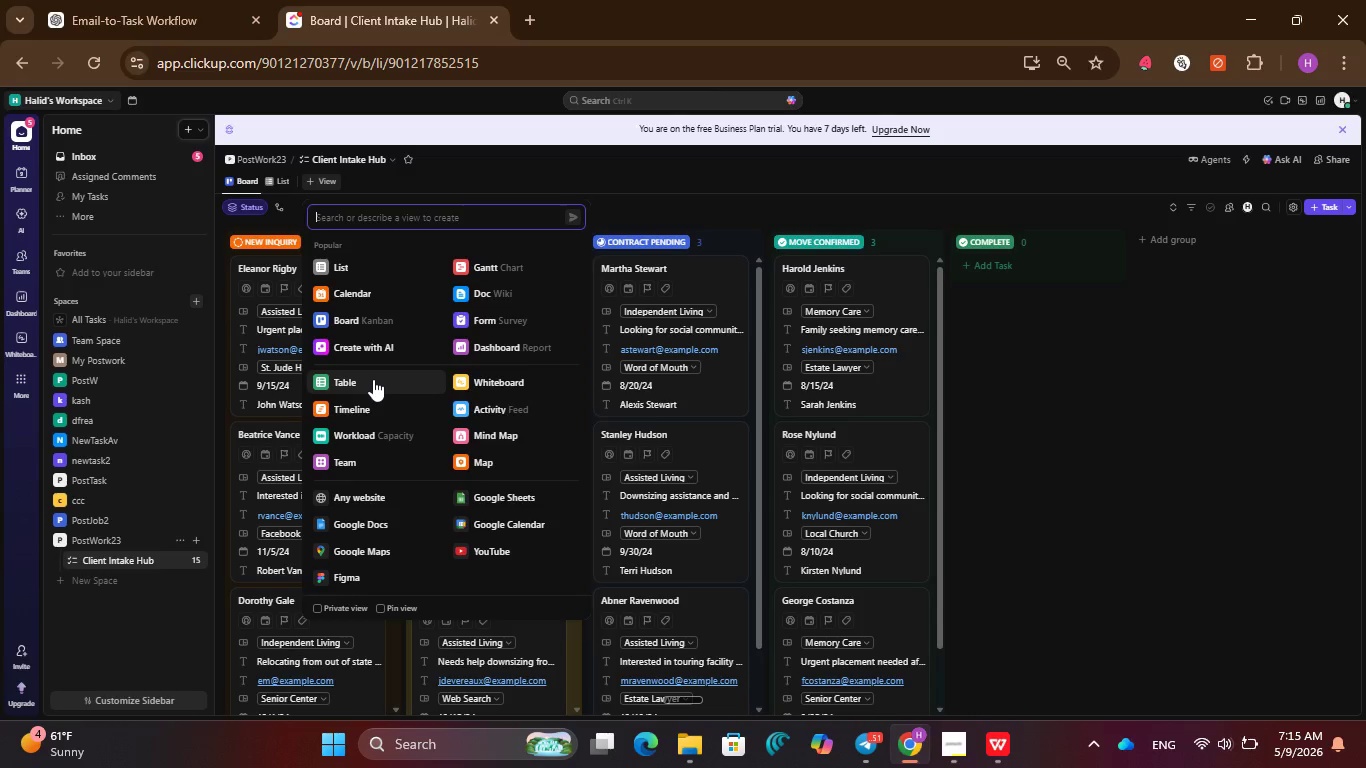 
left_click([367, 304])
 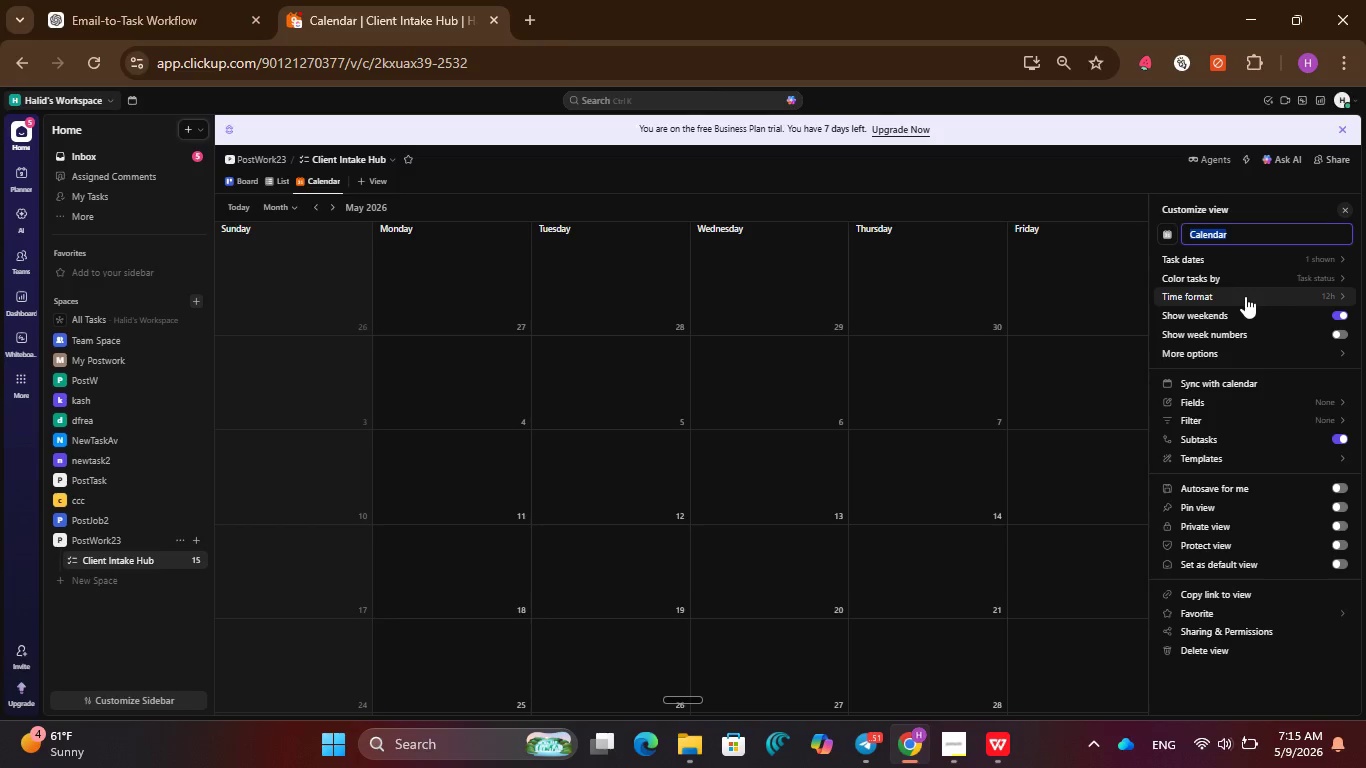 
wait(5.55)
 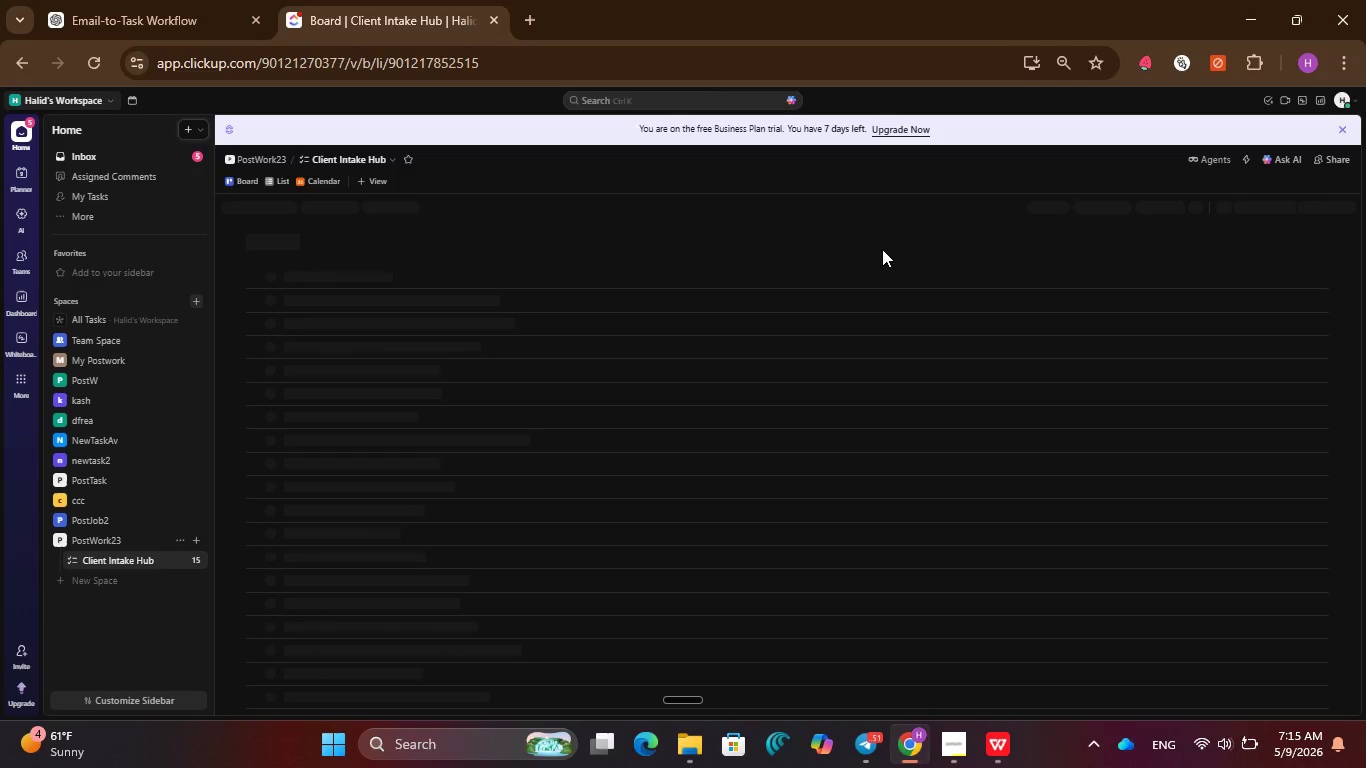 
left_click([1231, 262])
 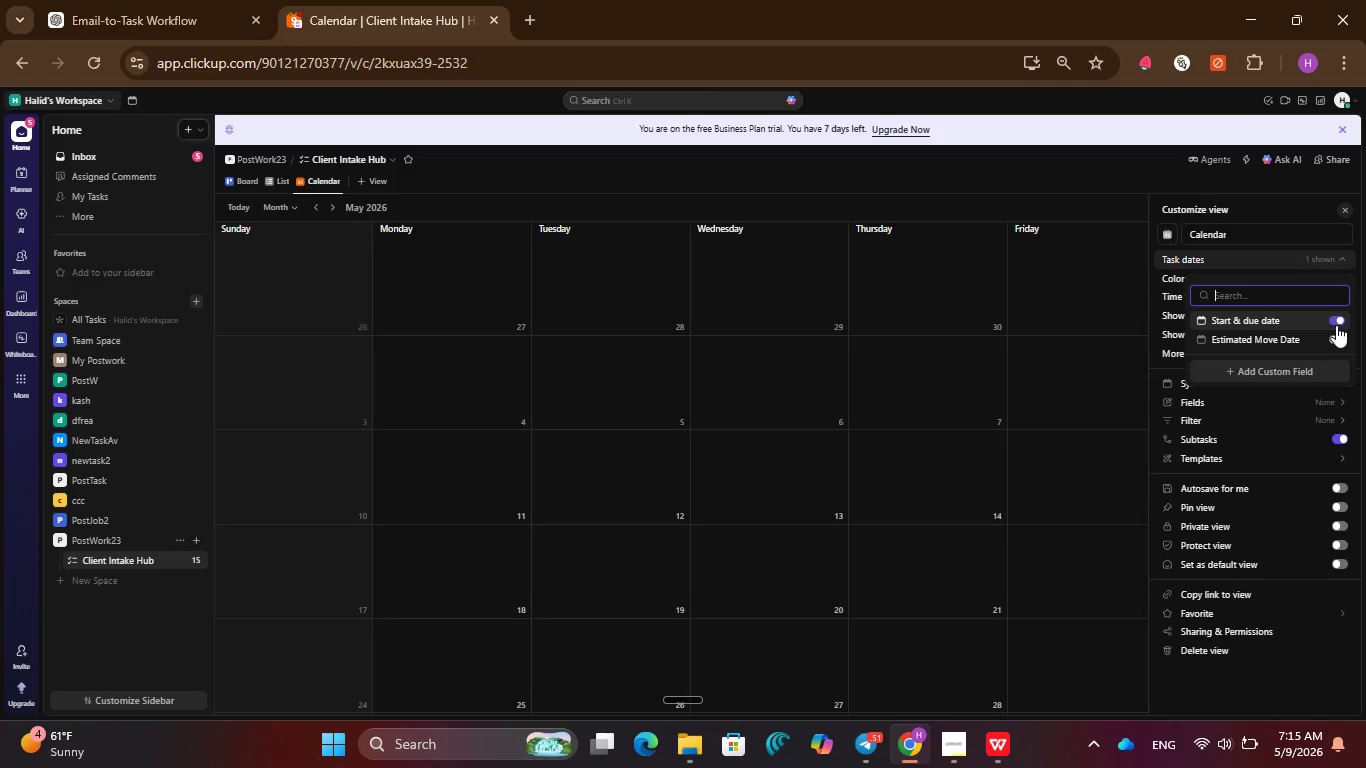 
left_click([1338, 321])
 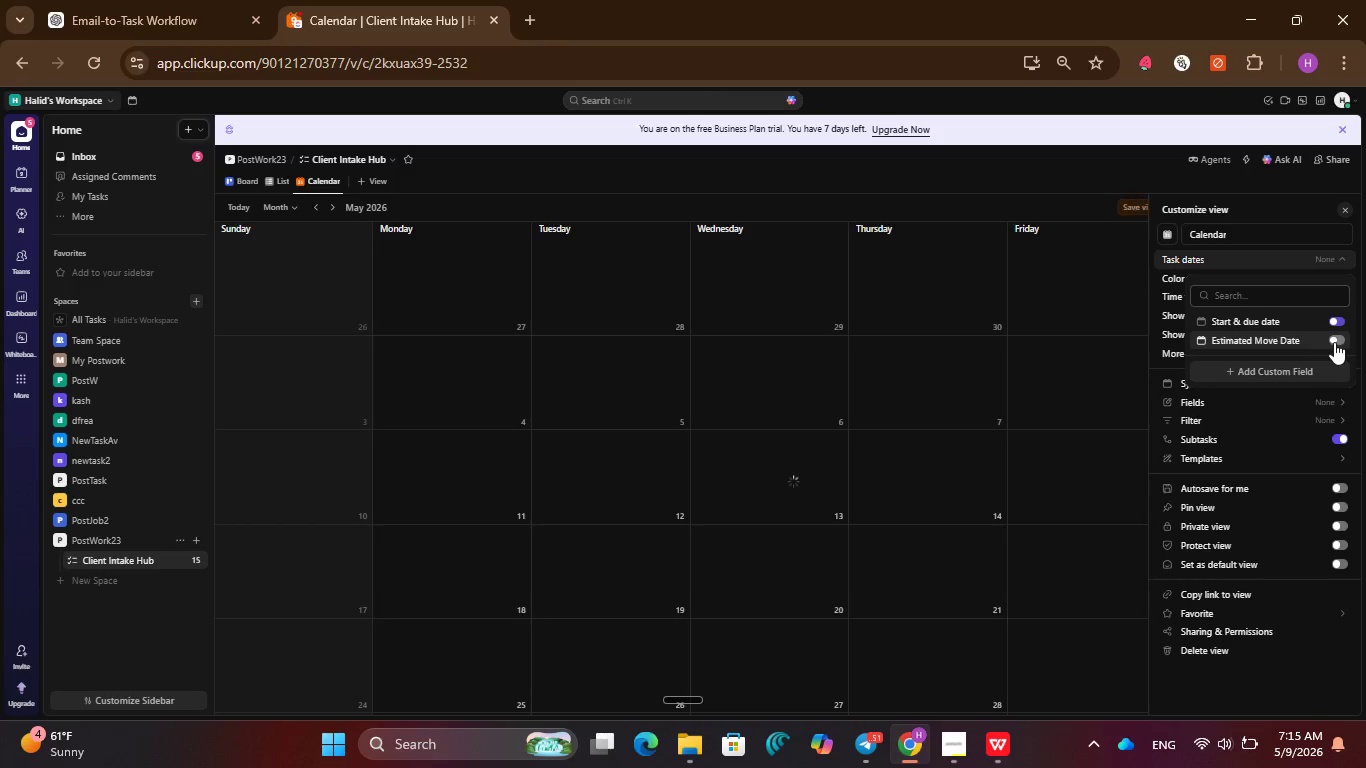 
left_click([1334, 342])
 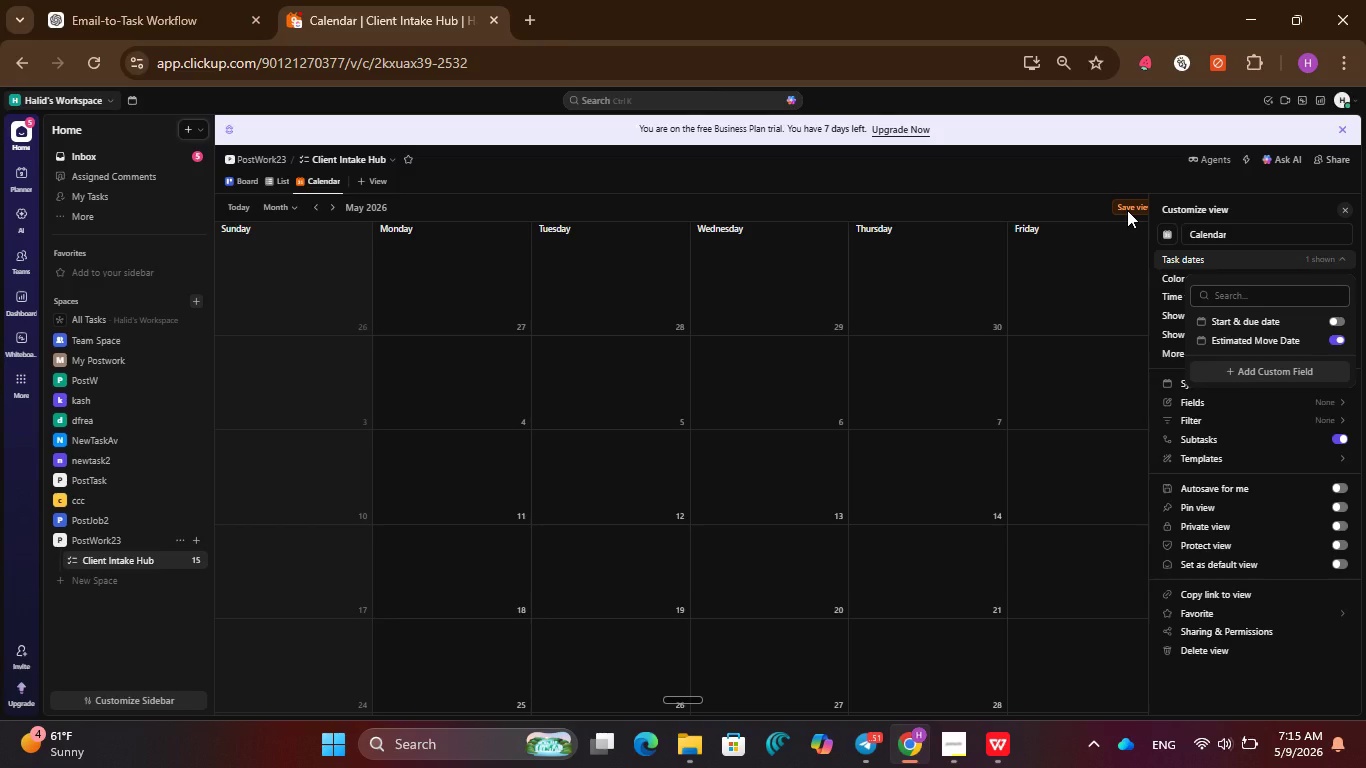 
wait(7.56)
 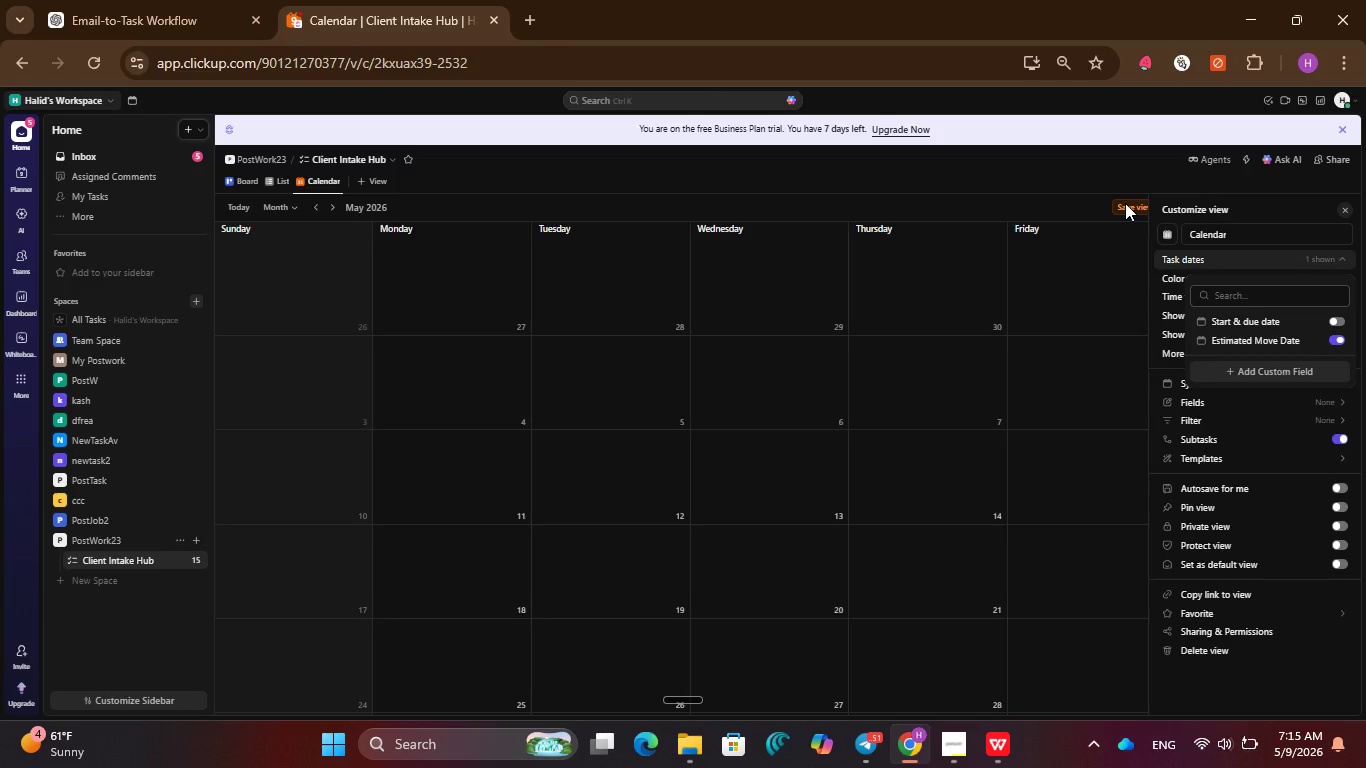 
left_click([1127, 210])
 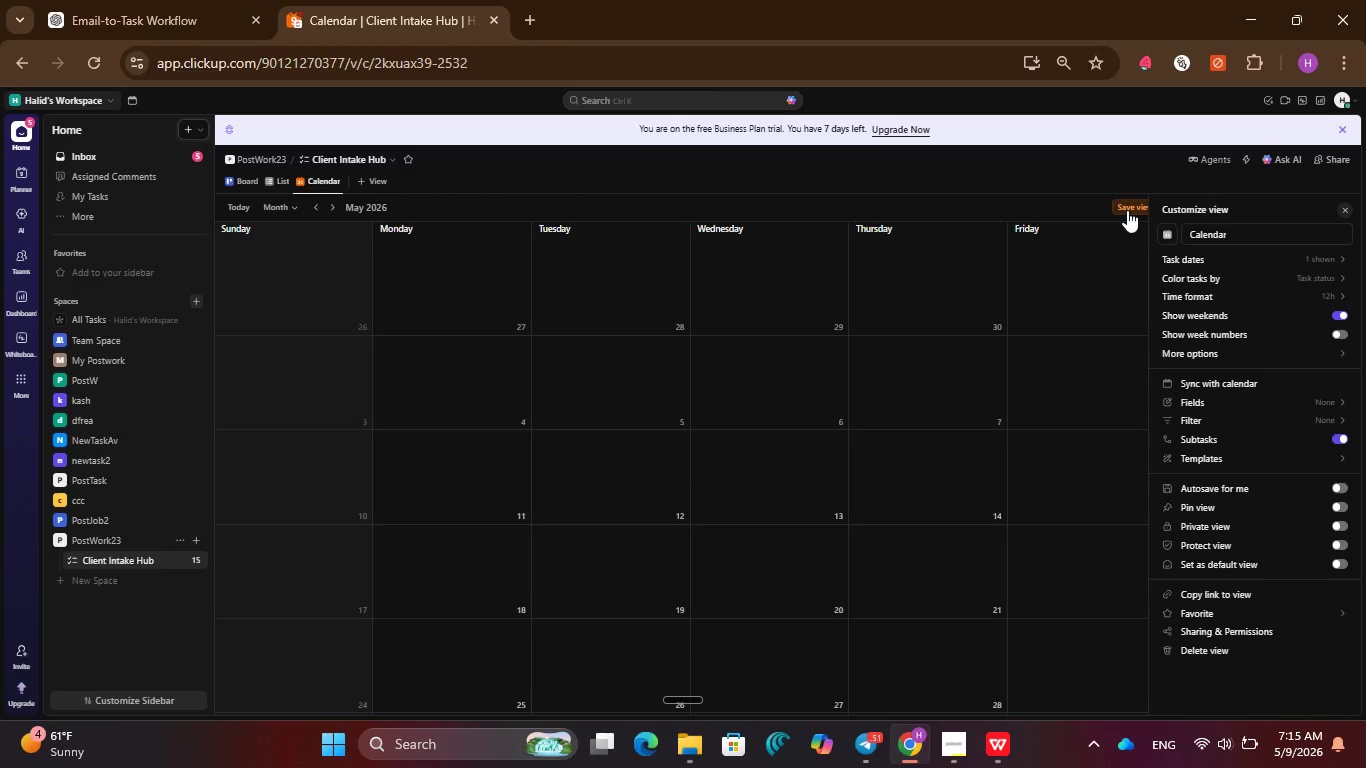 
left_click([1127, 210])
 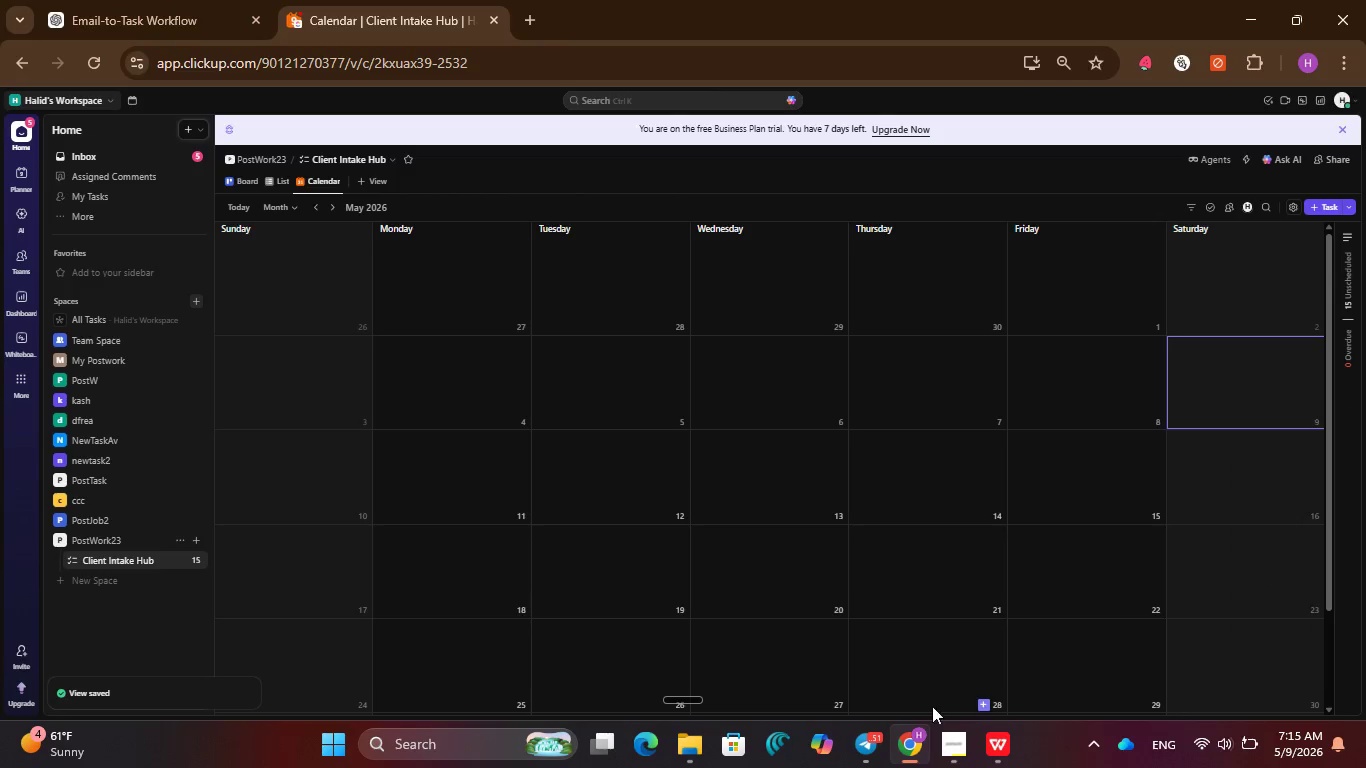 
mouse_move([867, 718])
 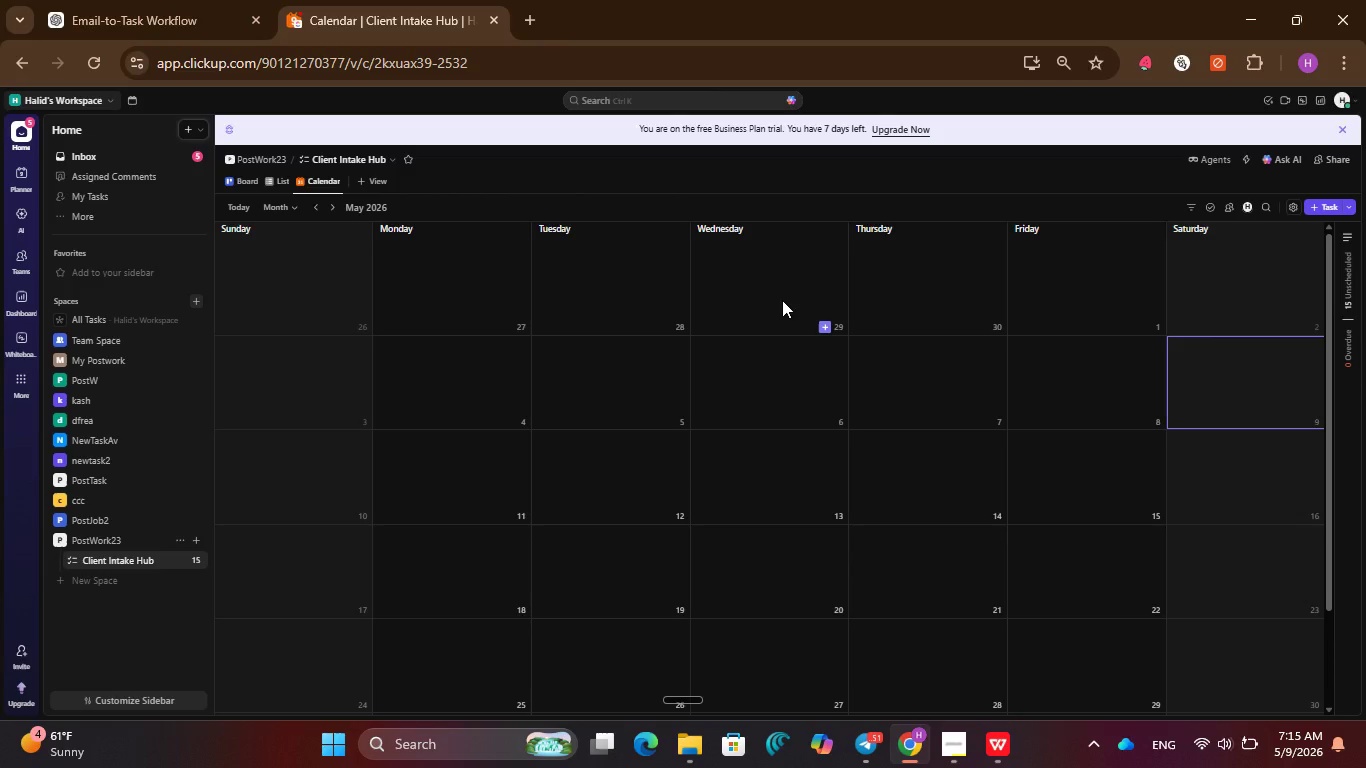 
scroll: coordinate [782, 300], scroll_direction: up, amount: 2.0
 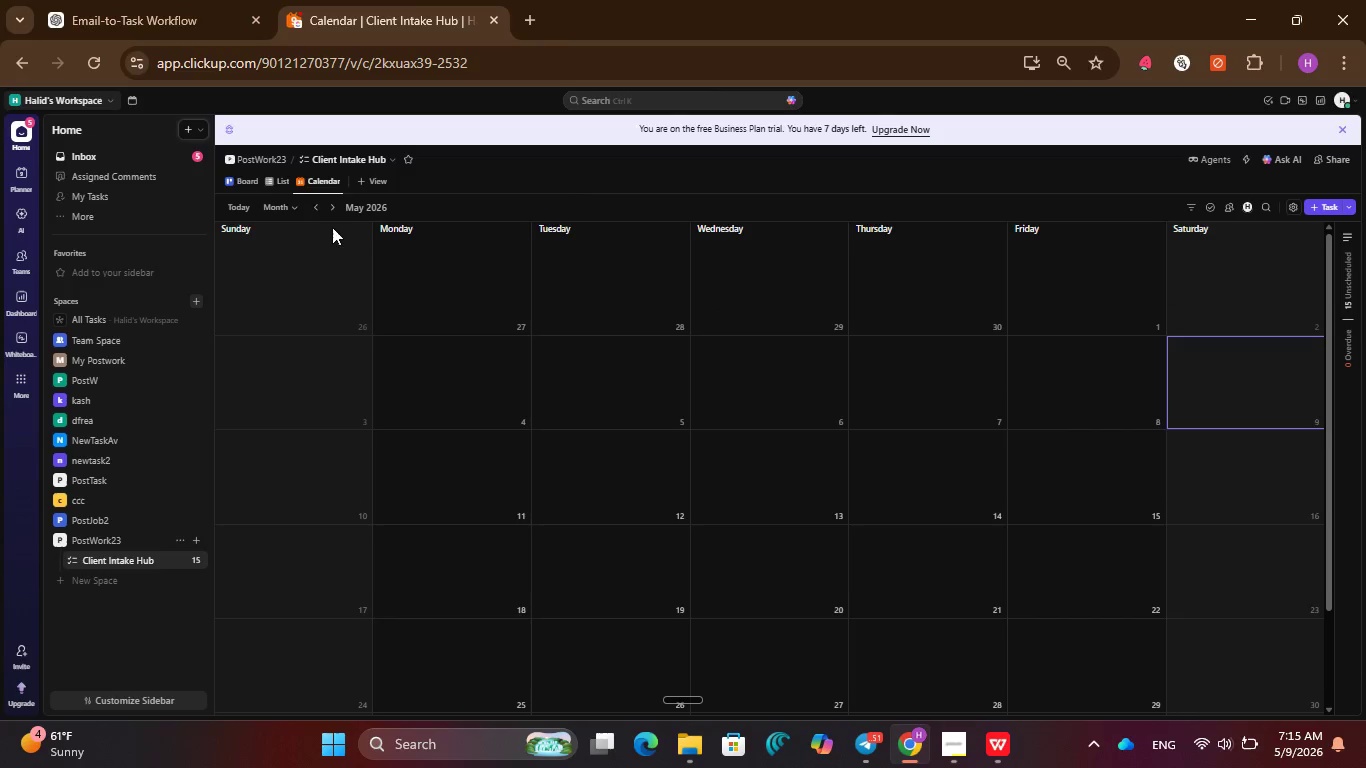 
left_click([322, 208])
 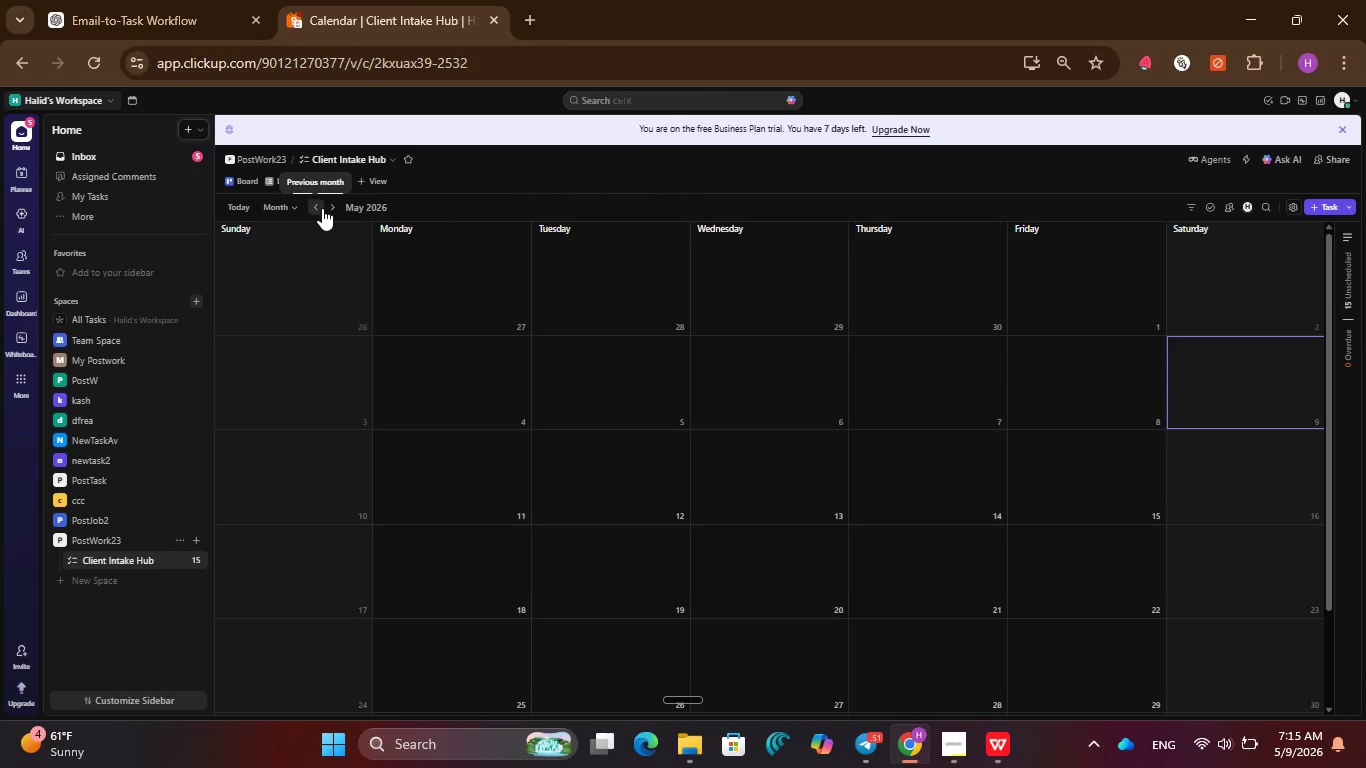 
left_click([322, 208])
 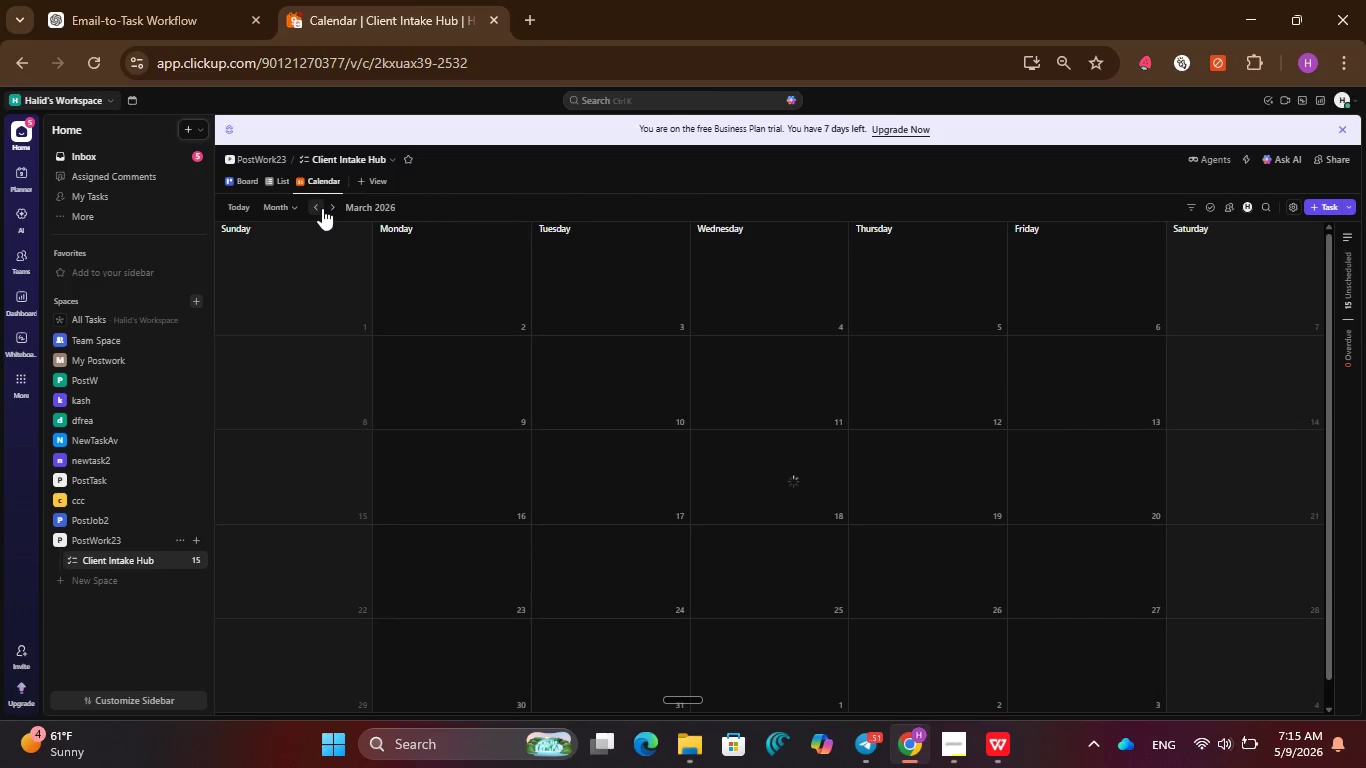 
left_click([322, 208])
 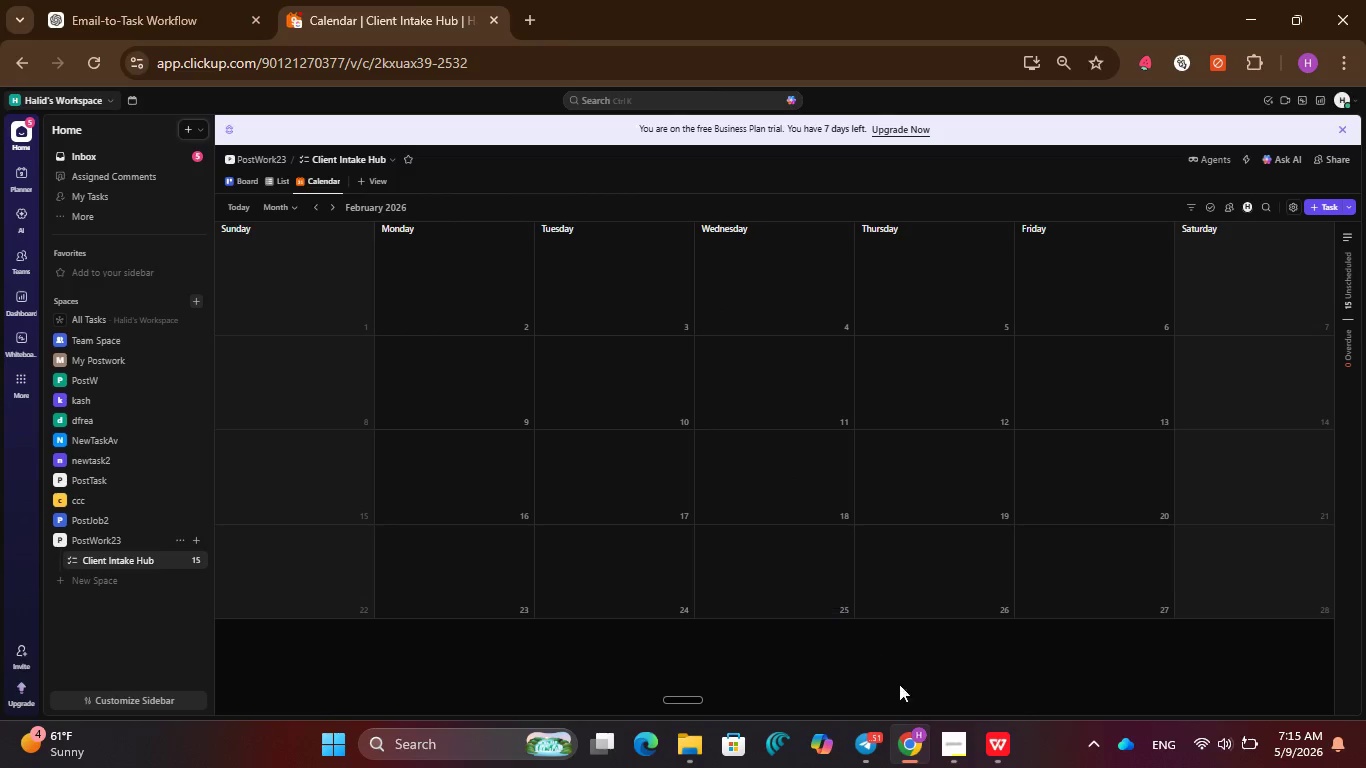 
left_click([876, 752])
 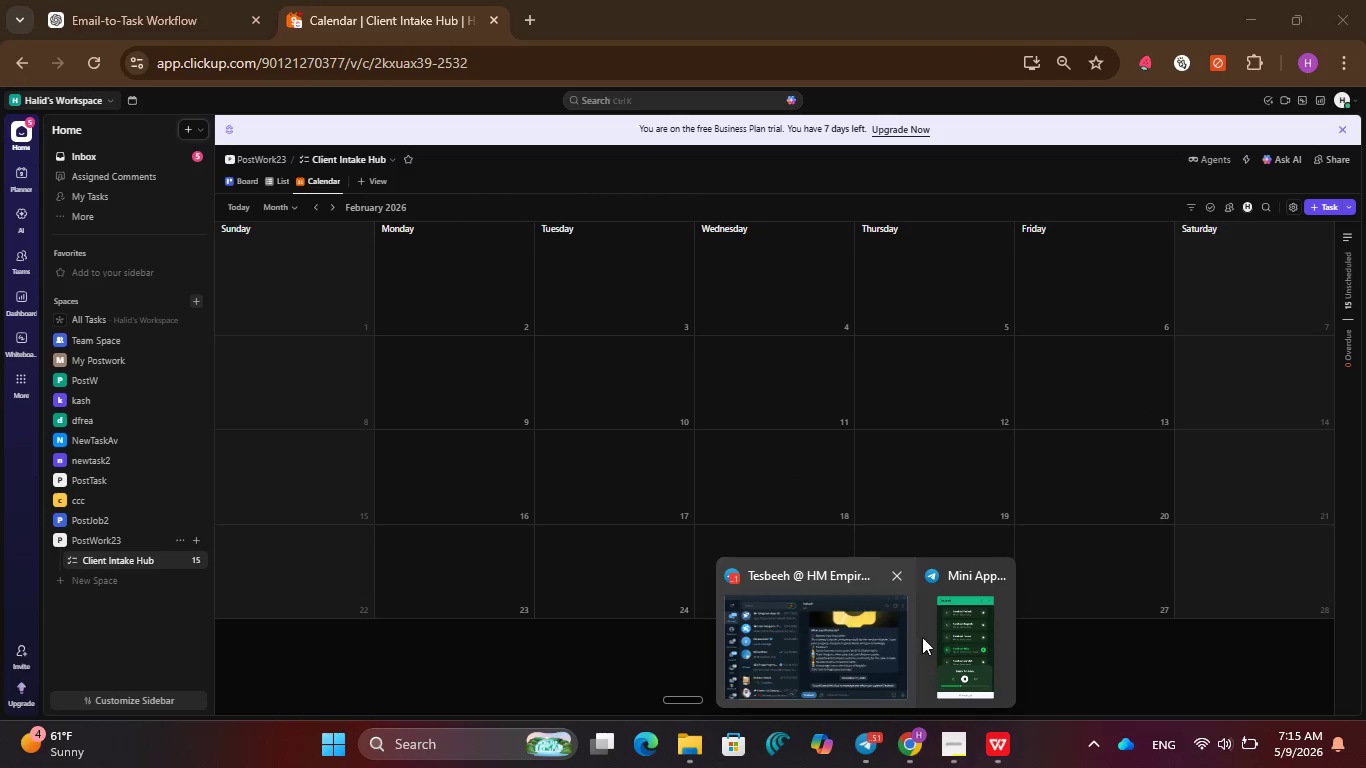 
left_click([948, 640])
 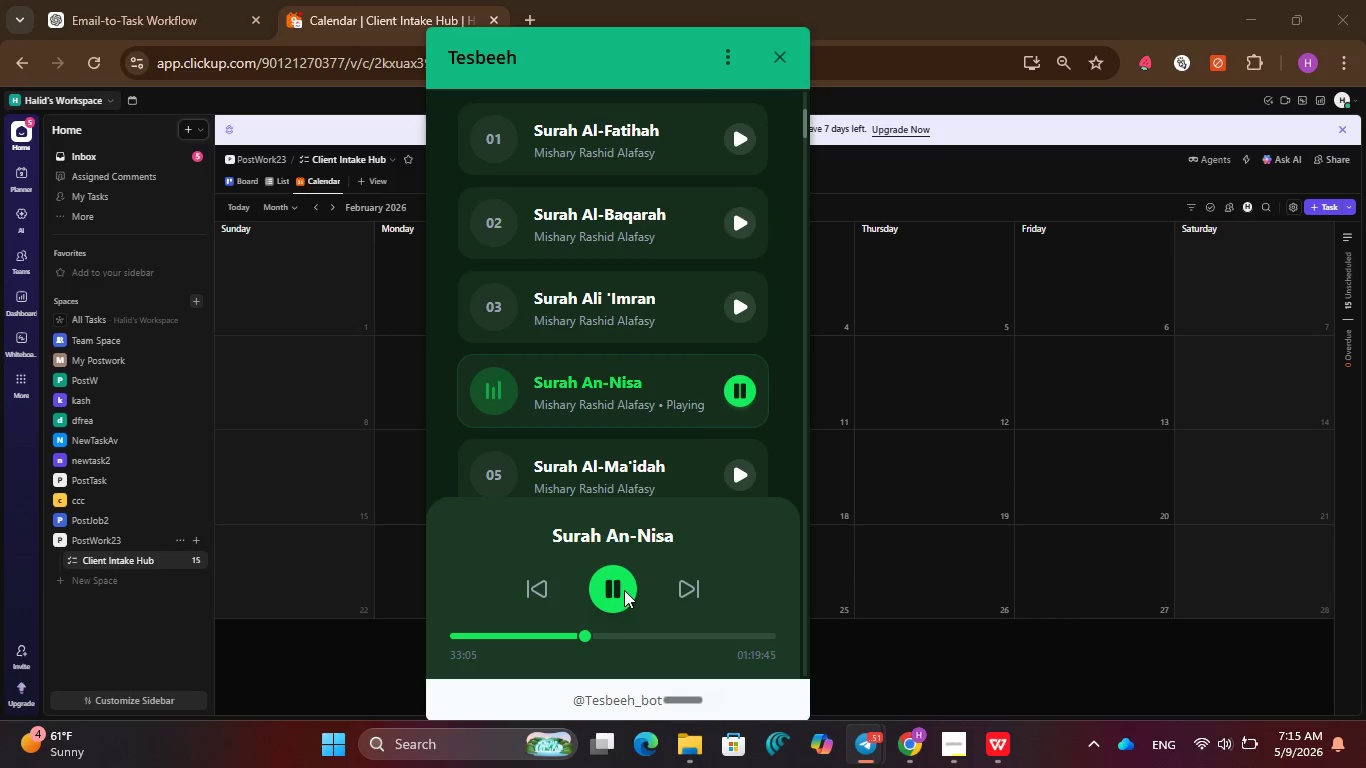 
left_click([624, 590])
 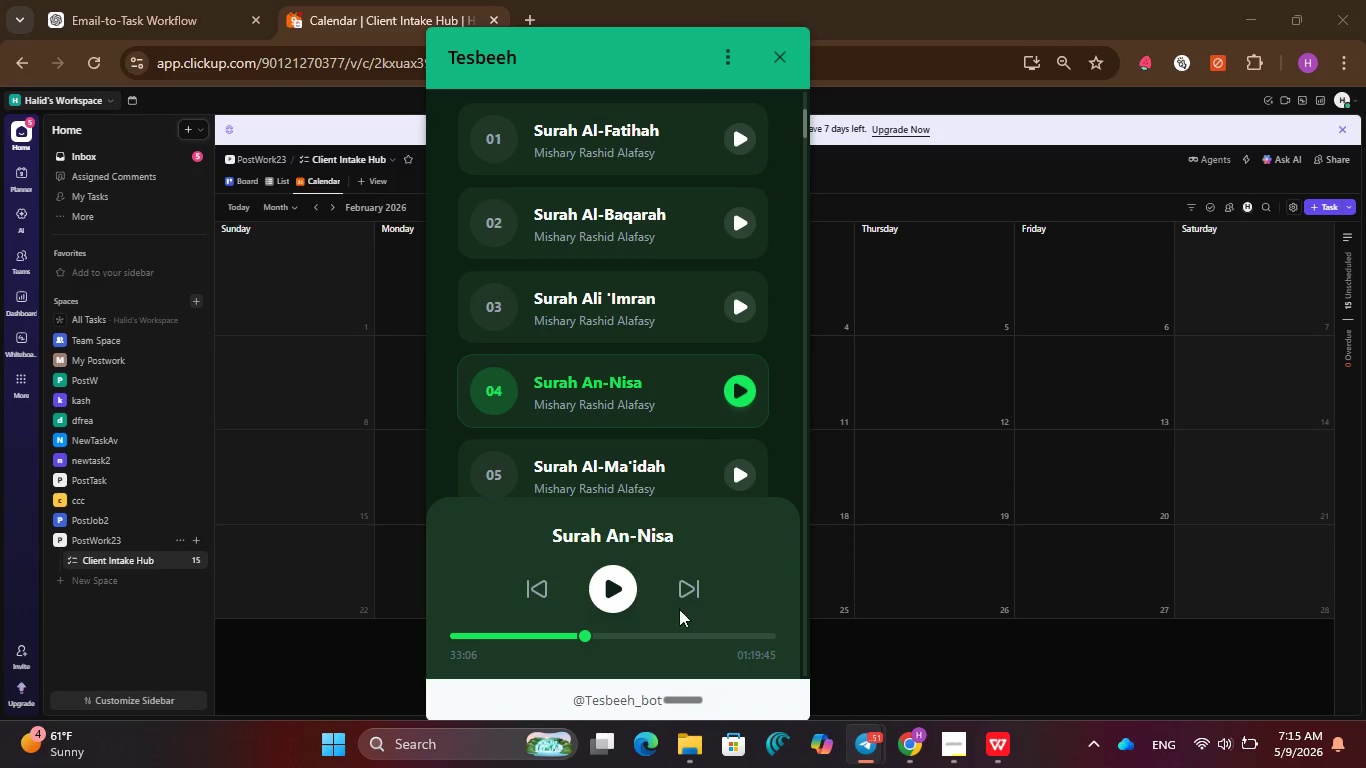 
left_click([633, 594])
 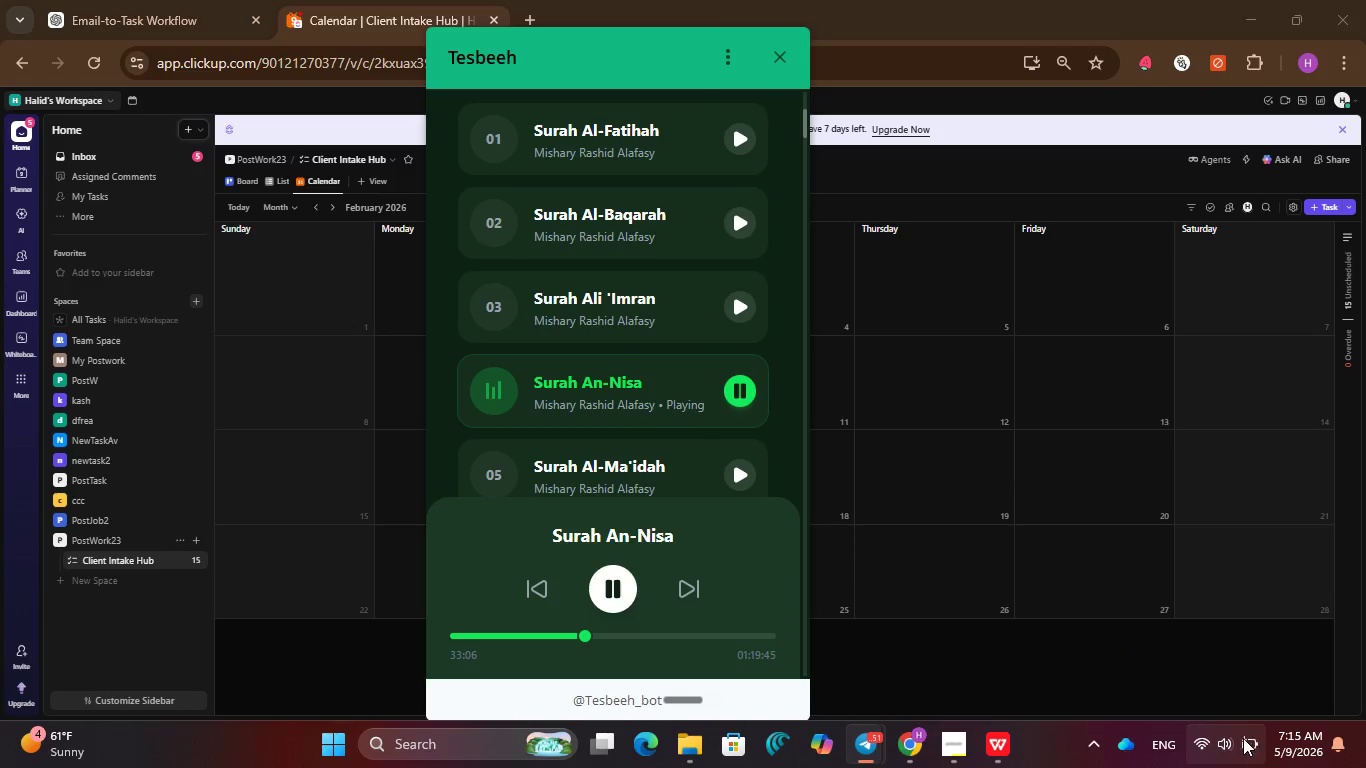 
left_click([1226, 750])
 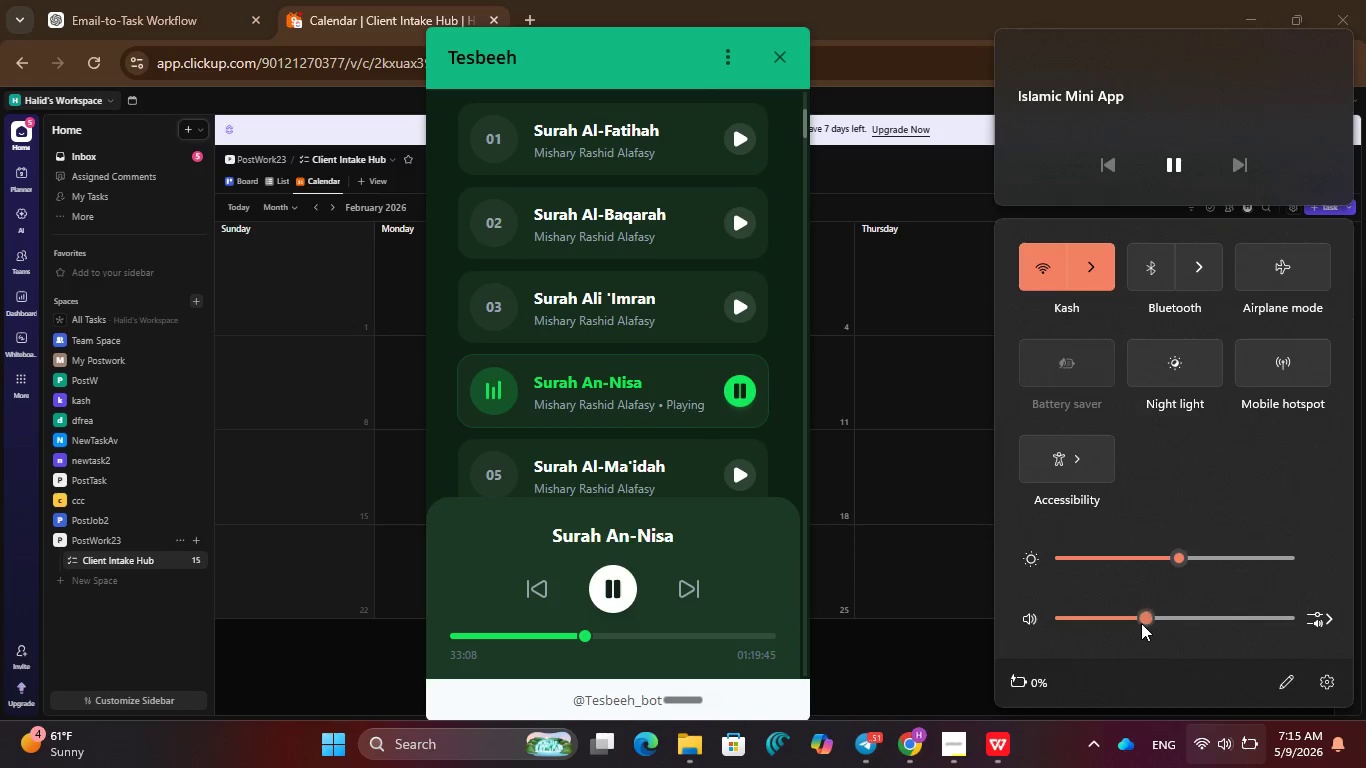 
left_click([1128, 619])
 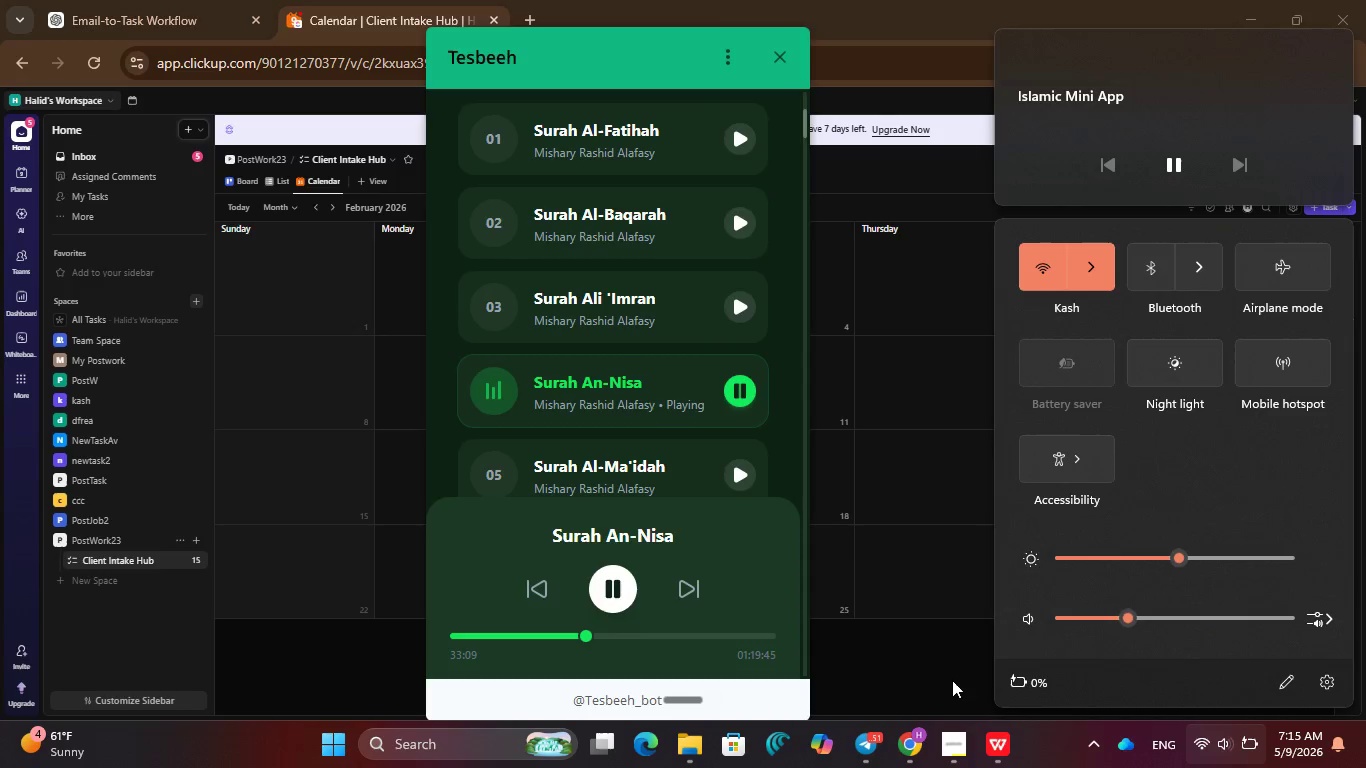 
left_click([948, 680])
 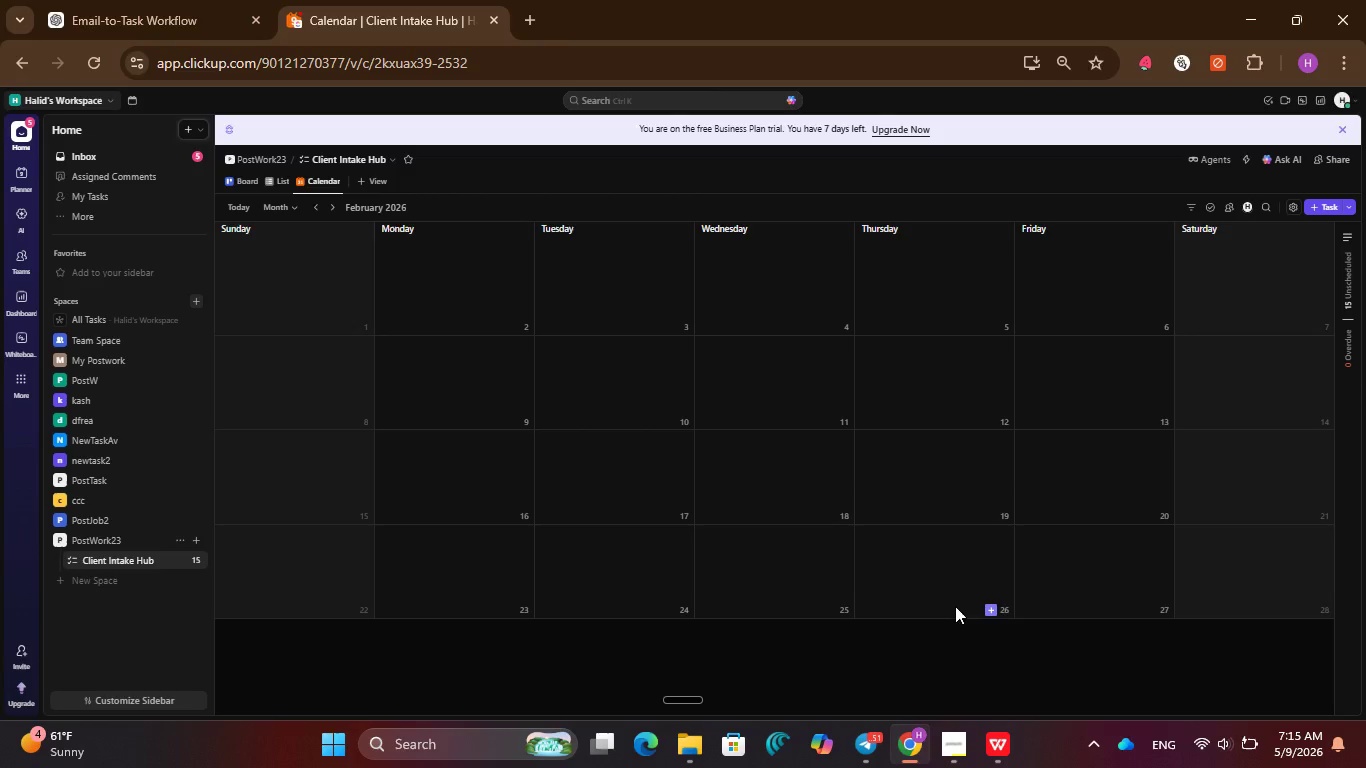 
scroll: coordinate [959, 590], scroll_direction: up, amount: 3.0
 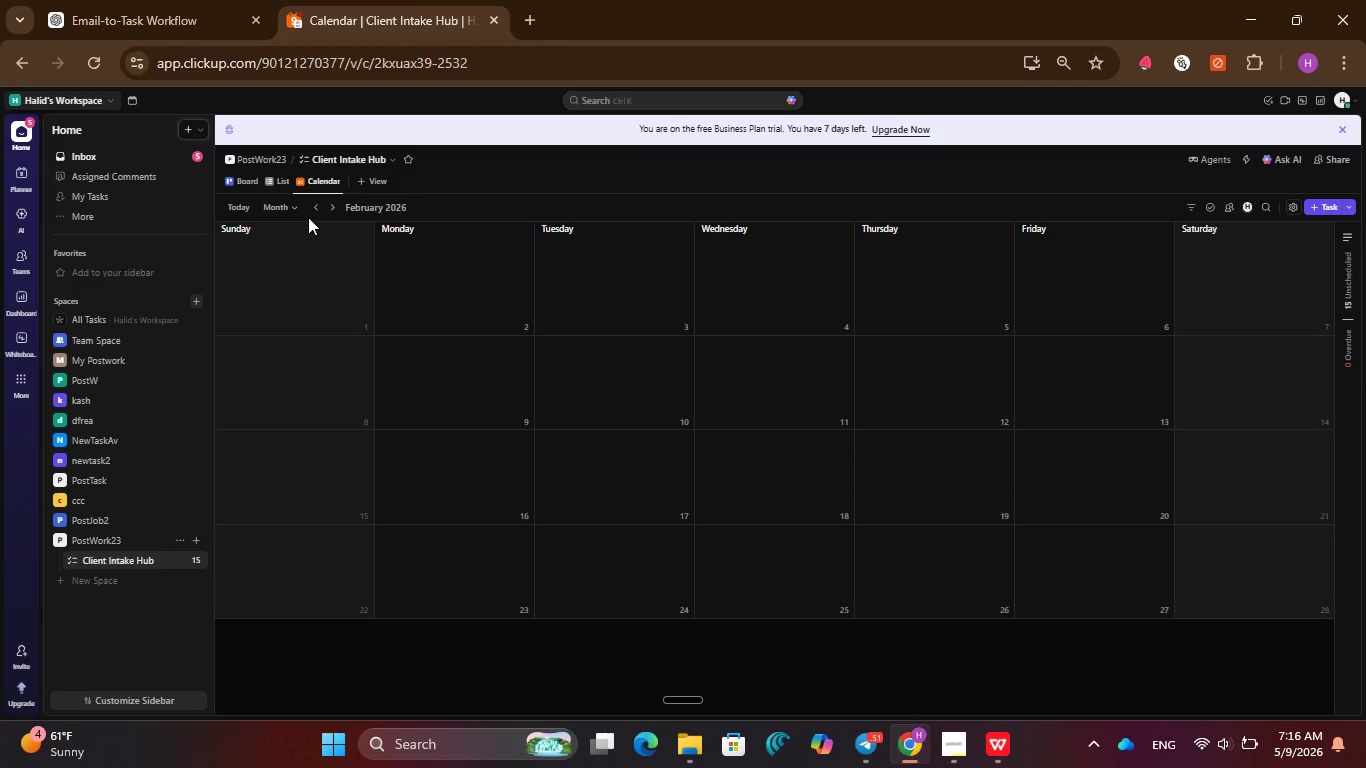 
left_click([315, 213])
 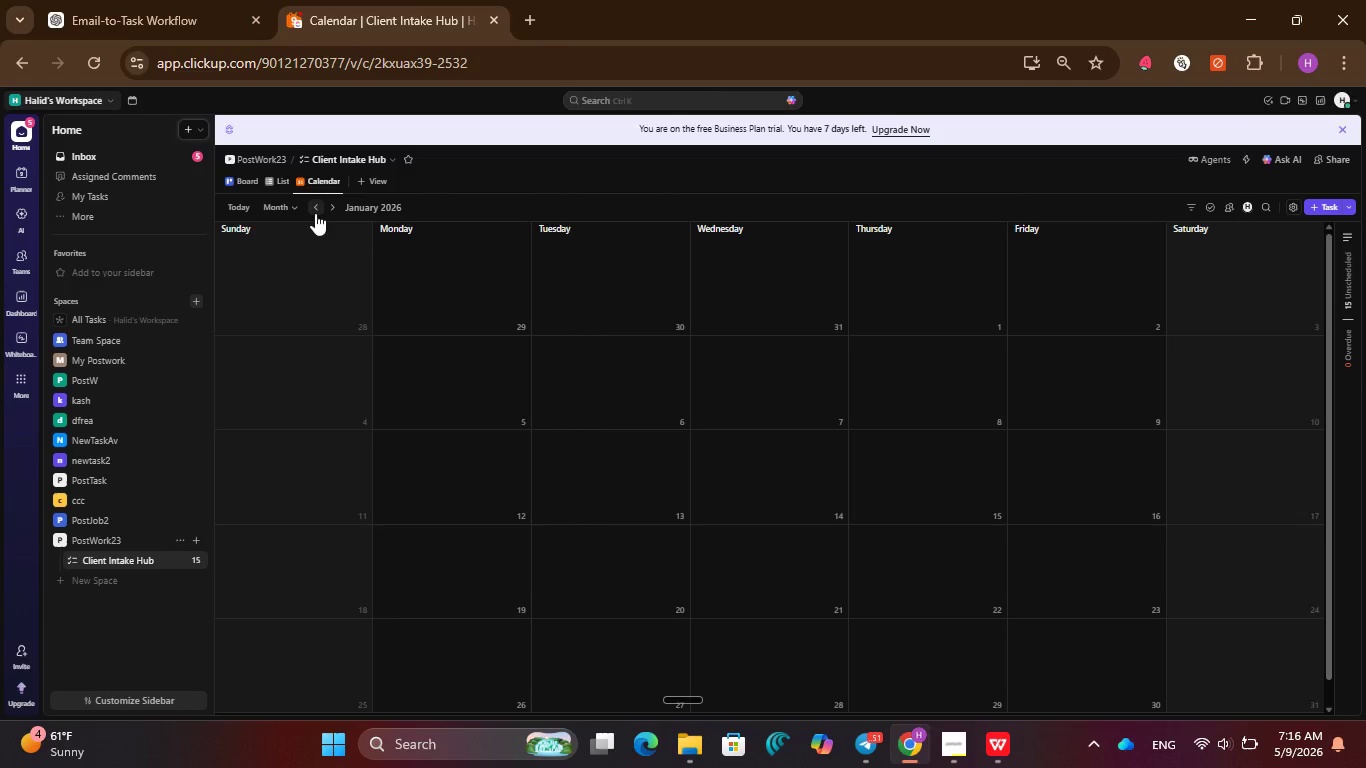 
left_click([315, 213])
 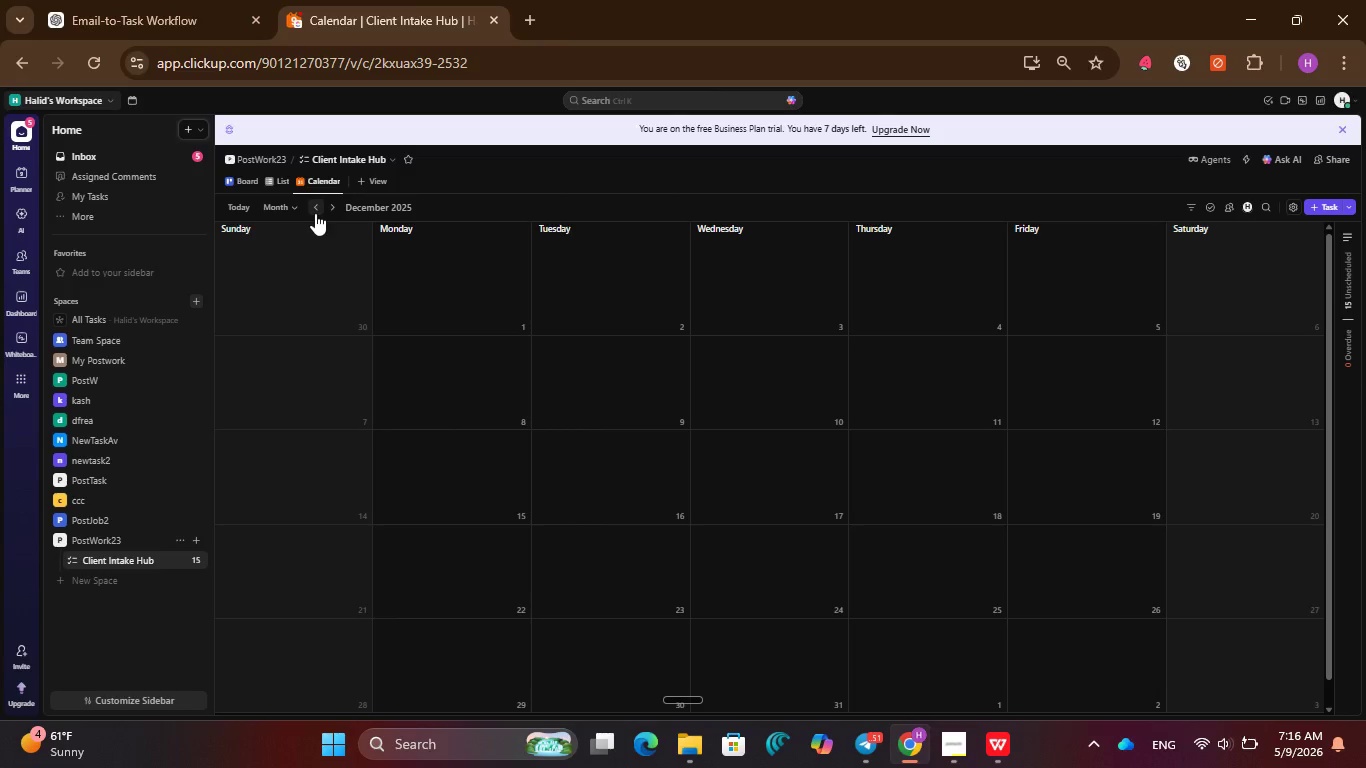 
left_click([315, 213])
 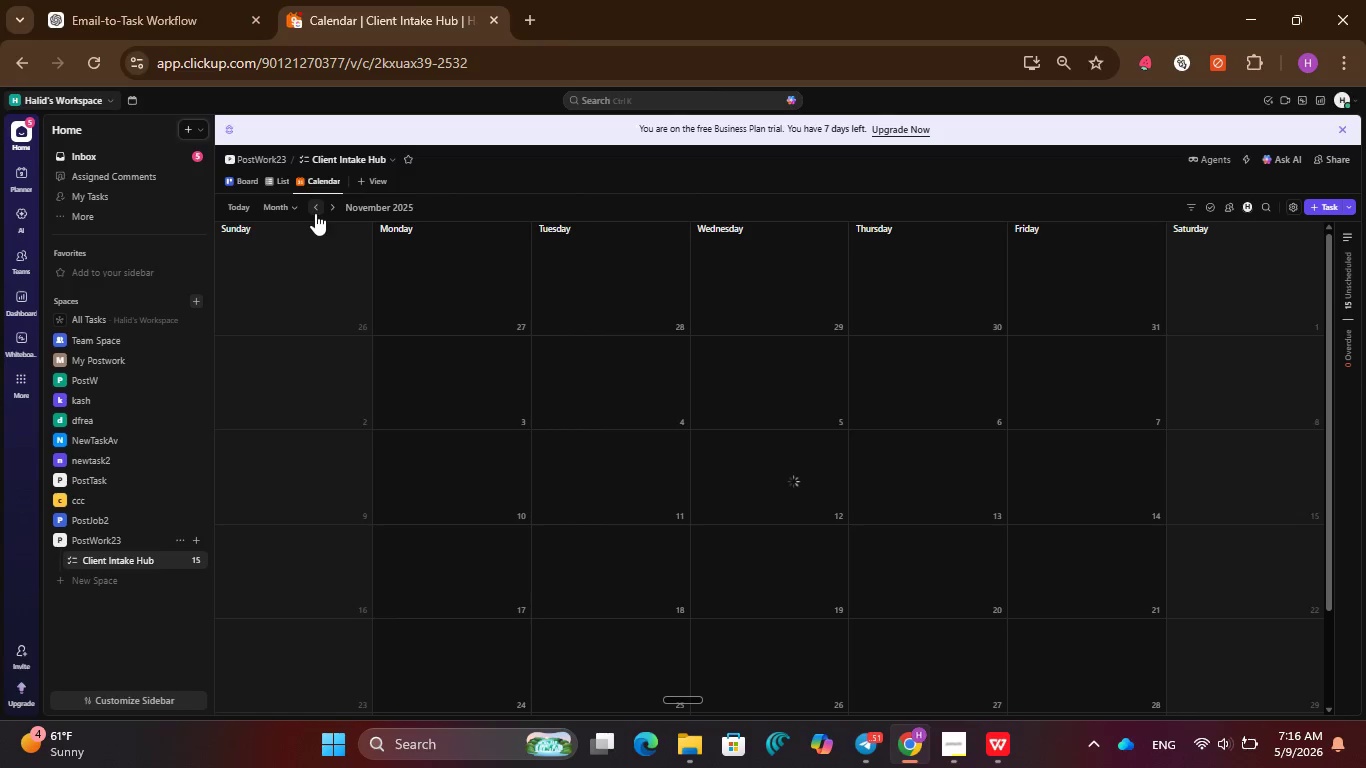 
left_click([315, 213])
 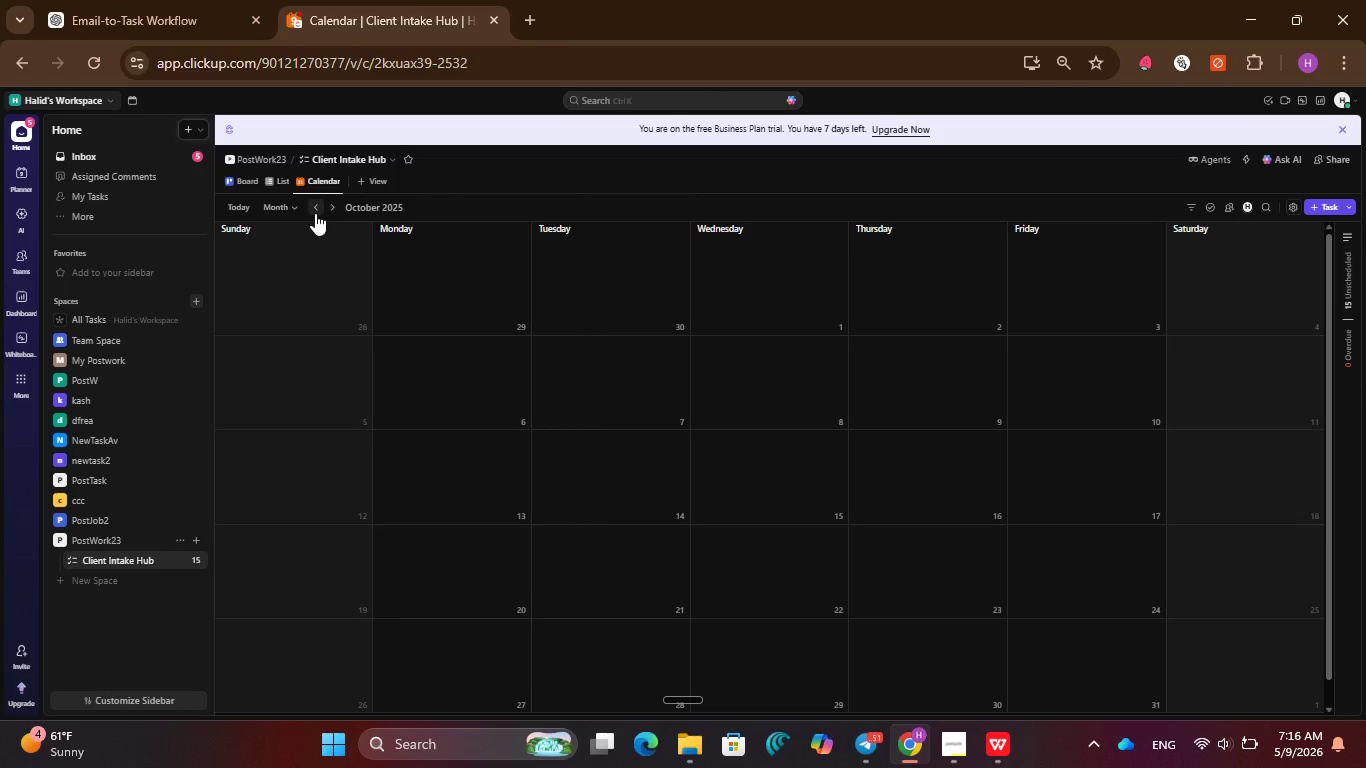 
left_click([315, 213])
 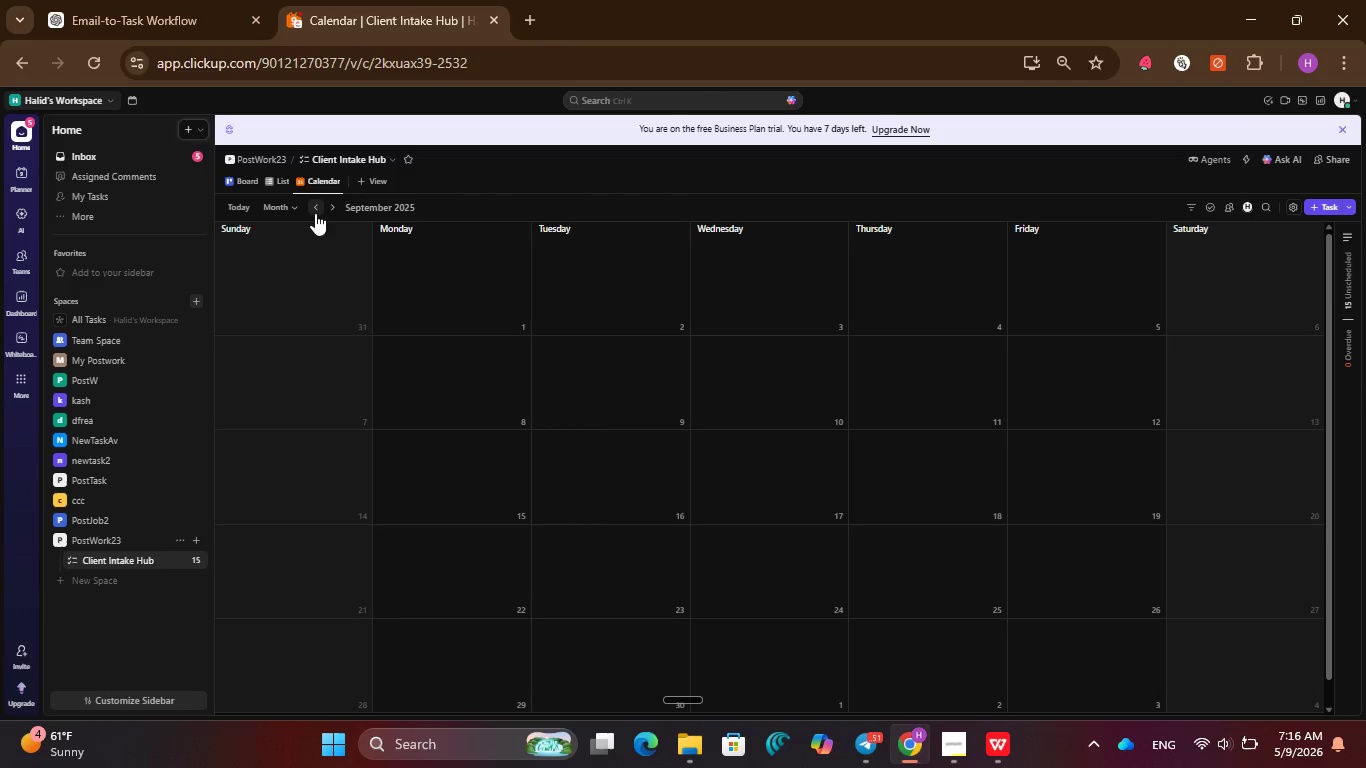 
left_click([315, 213])
 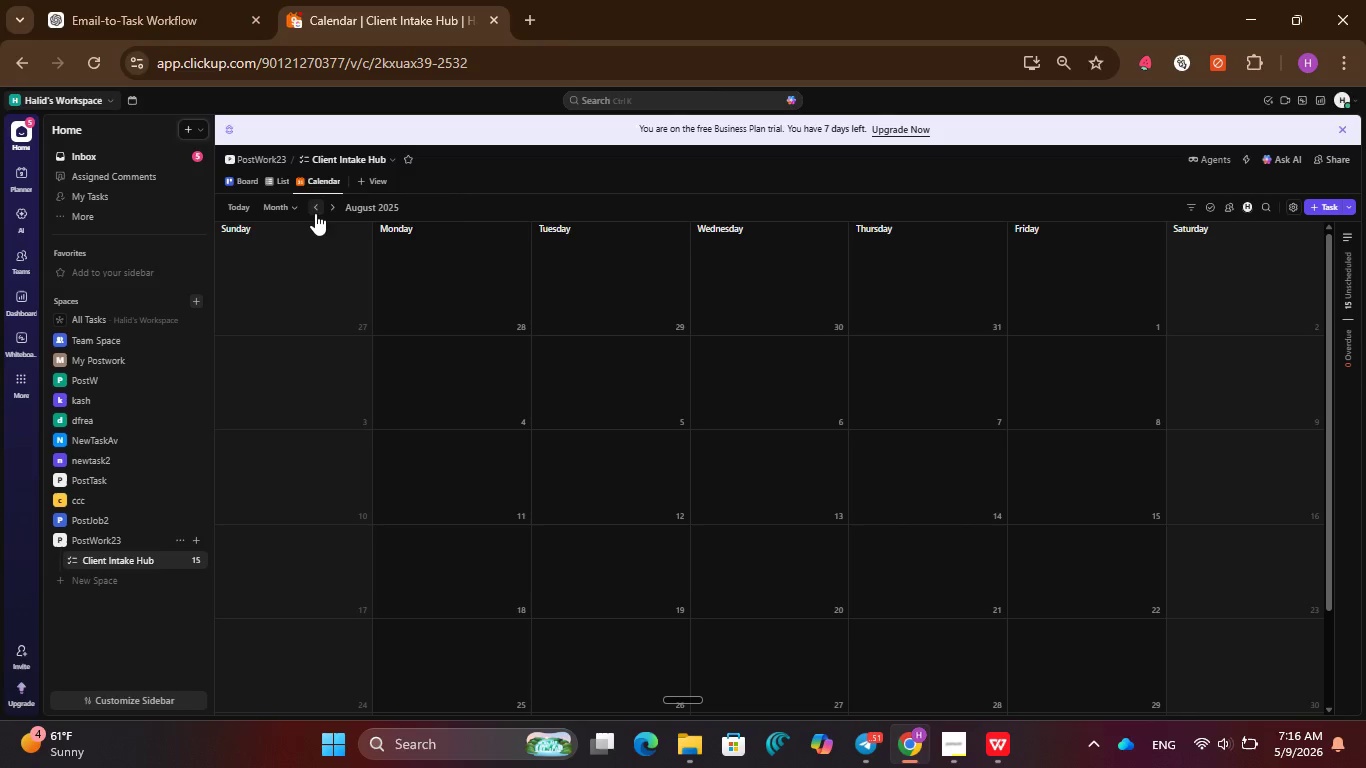 
left_click([315, 213])
 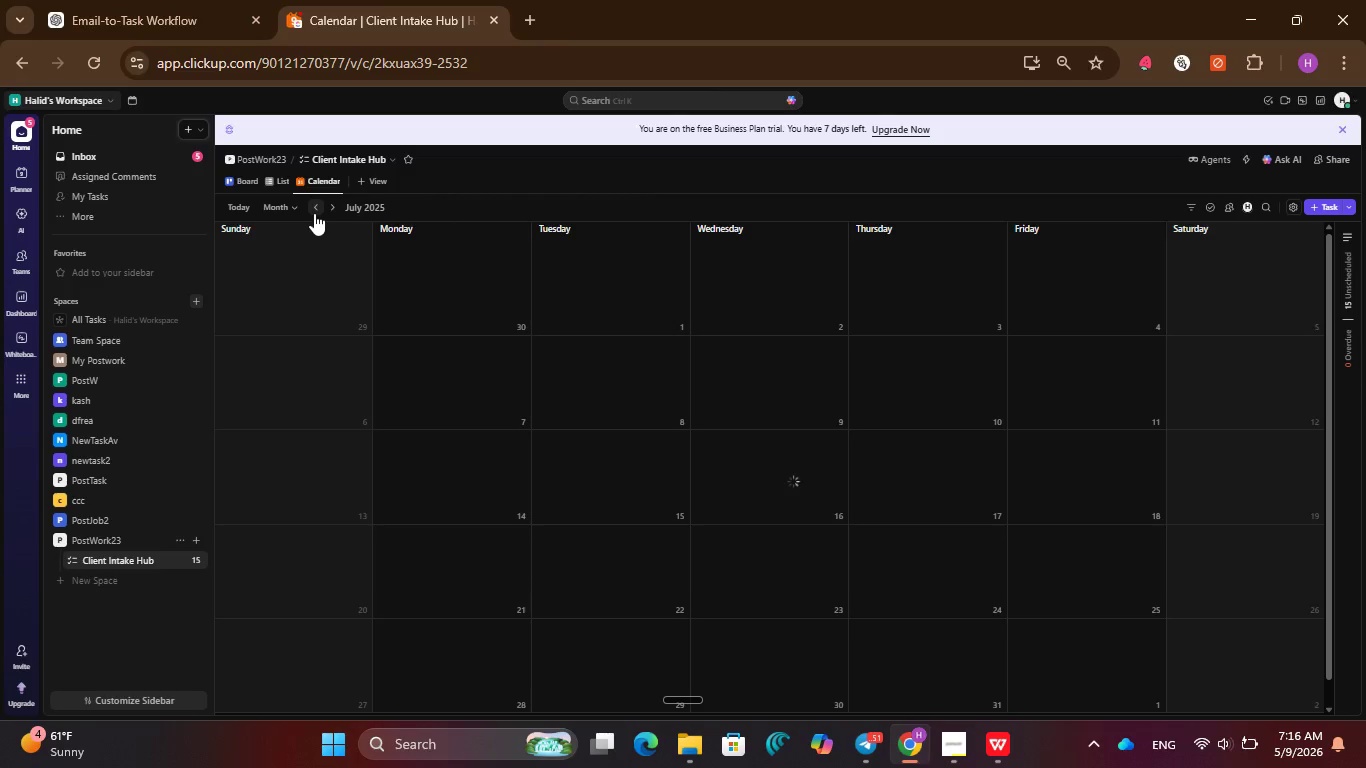 
left_click([314, 213])
 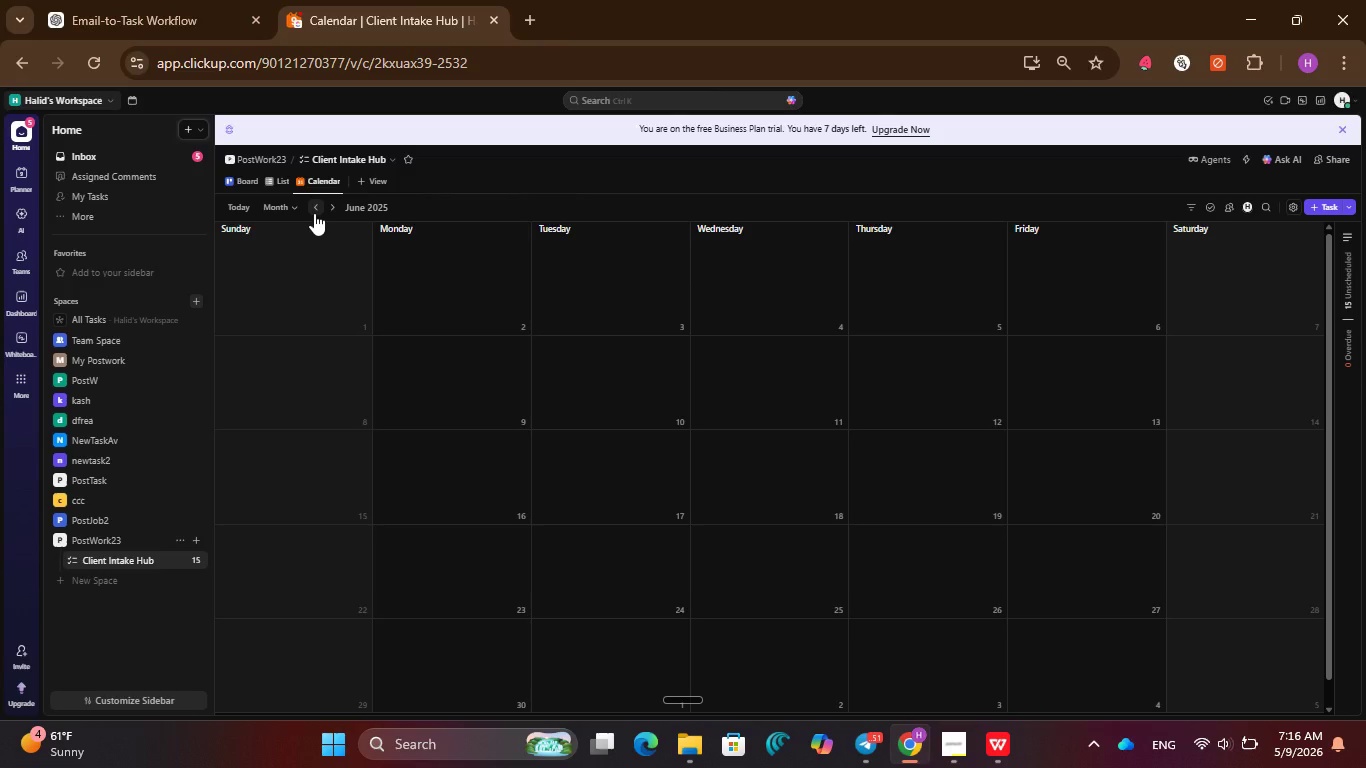 
left_click([314, 213])
 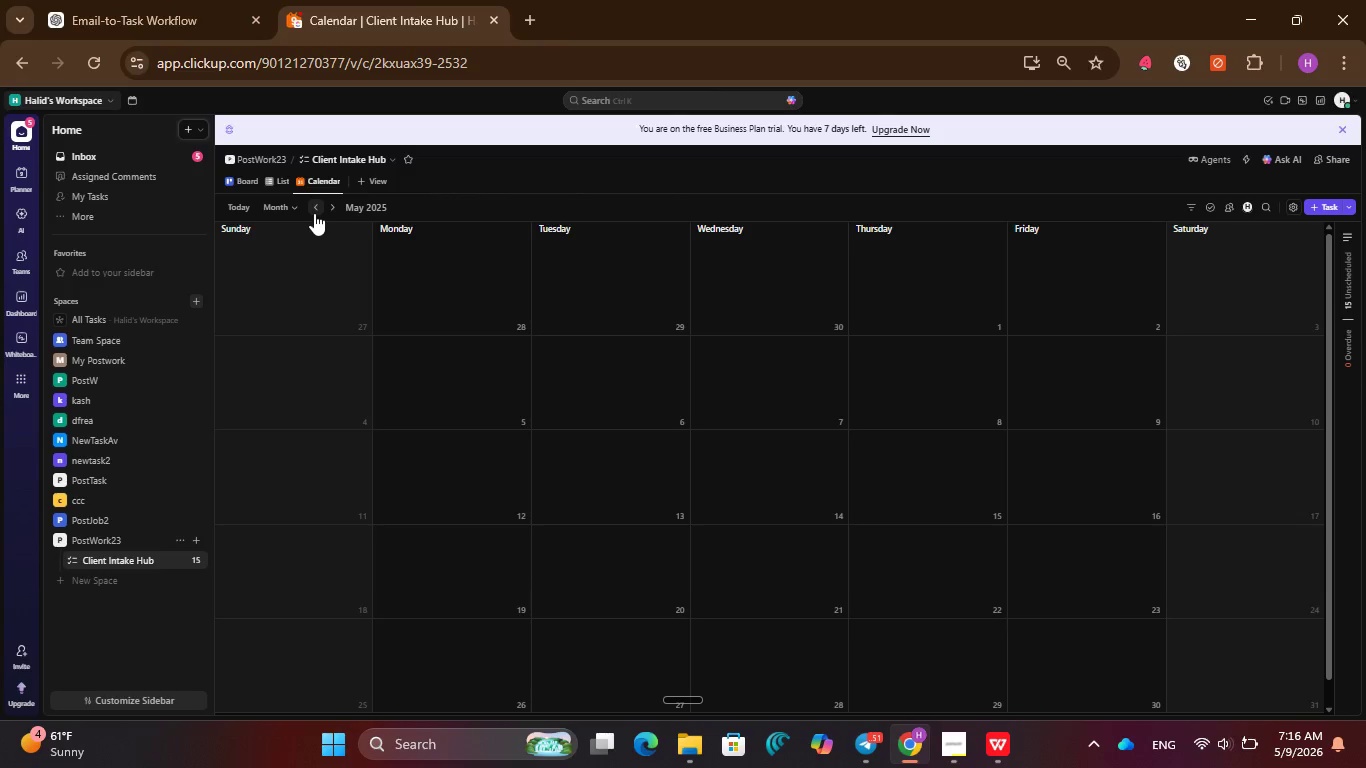 
left_click([314, 213])
 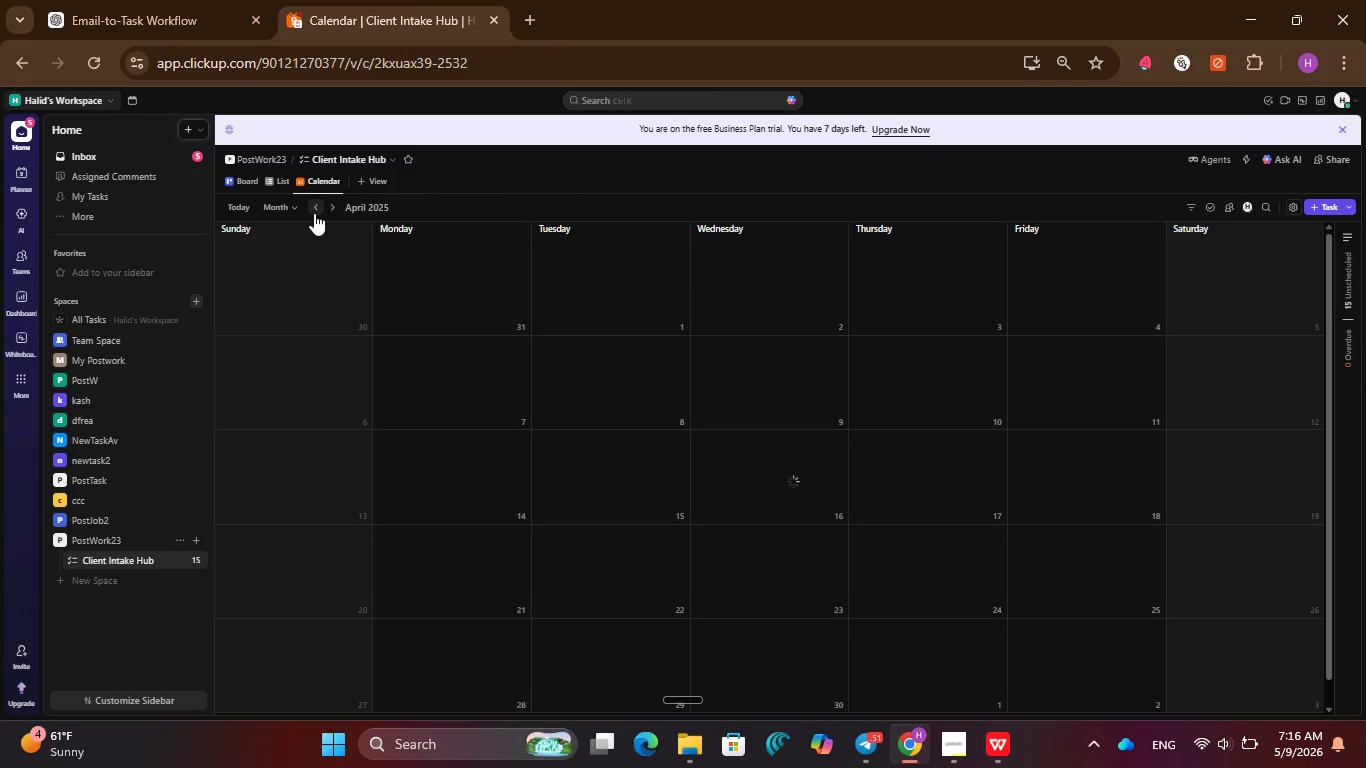 
left_click([314, 213])
 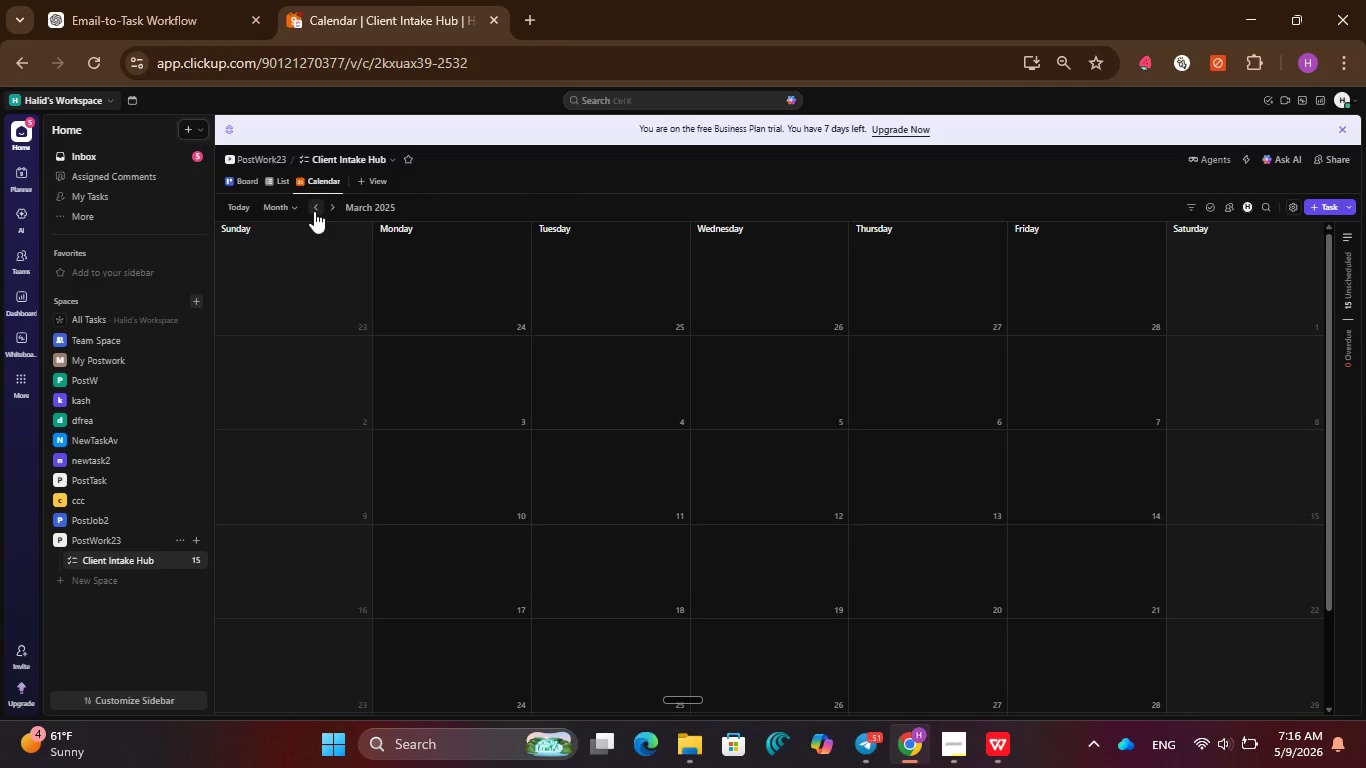 
left_click([314, 211])
 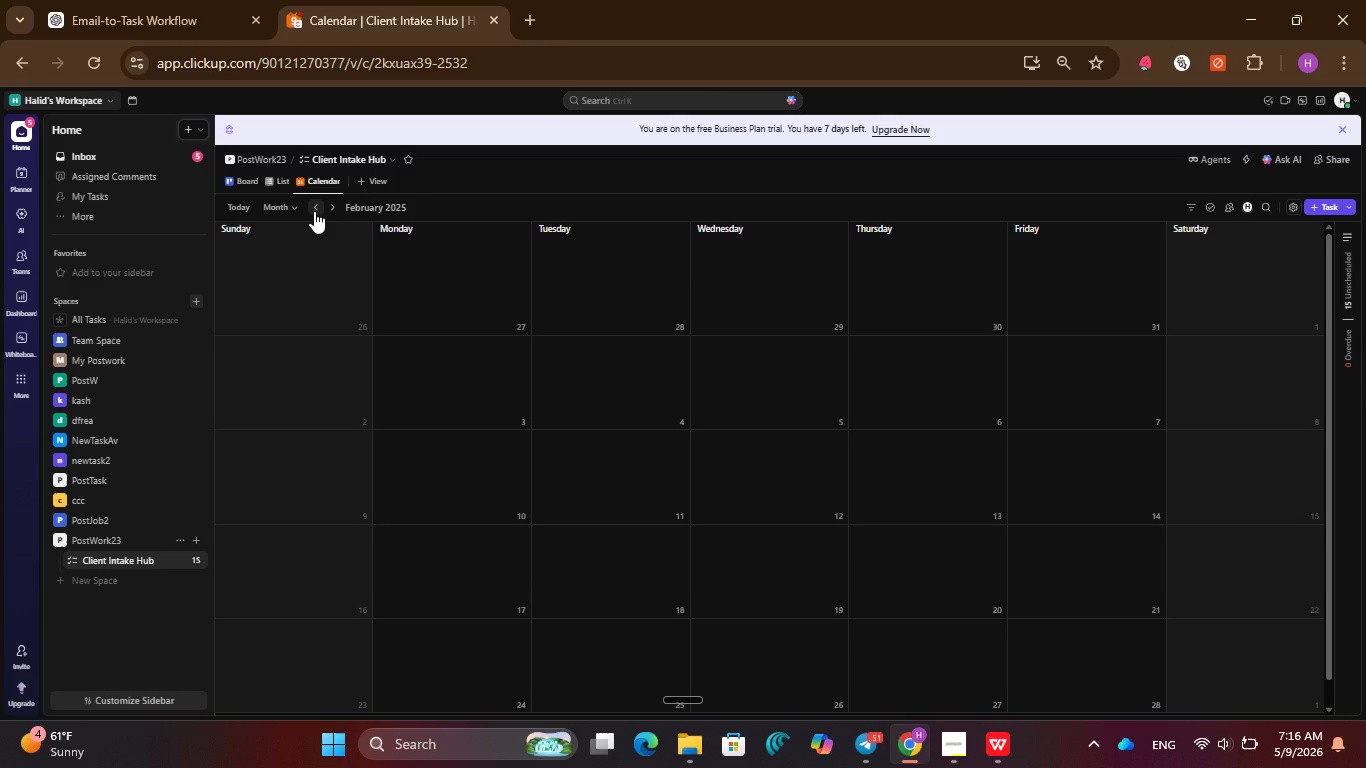 
left_click([314, 211])
 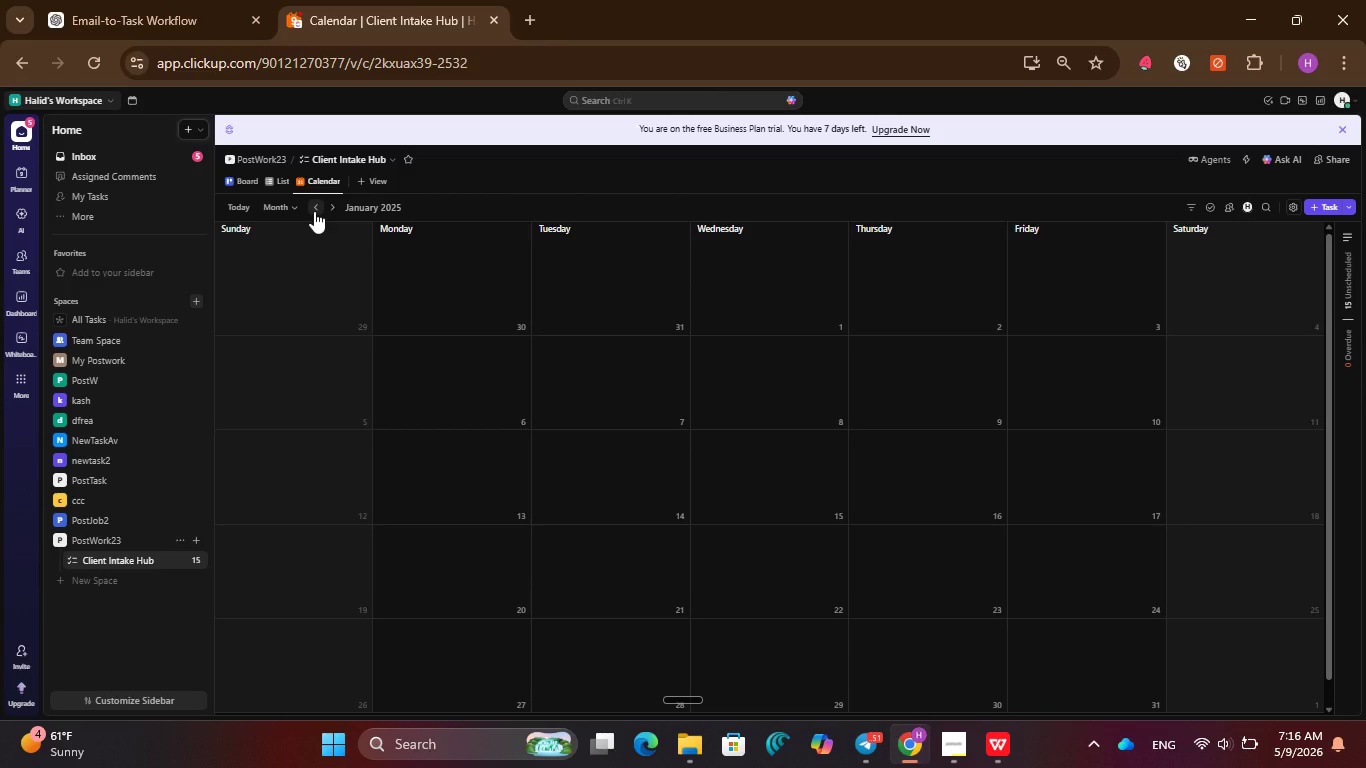 
left_click([314, 211])
 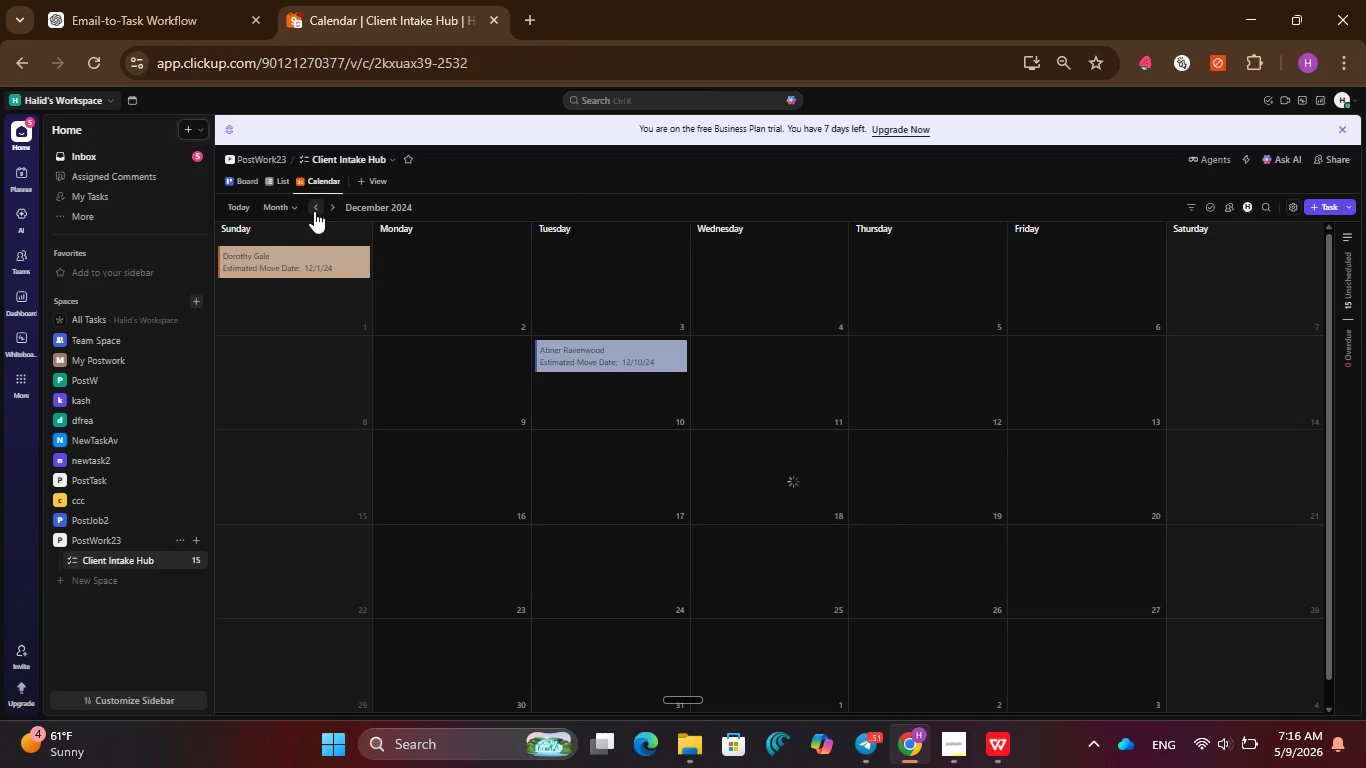 
left_click([314, 211])
 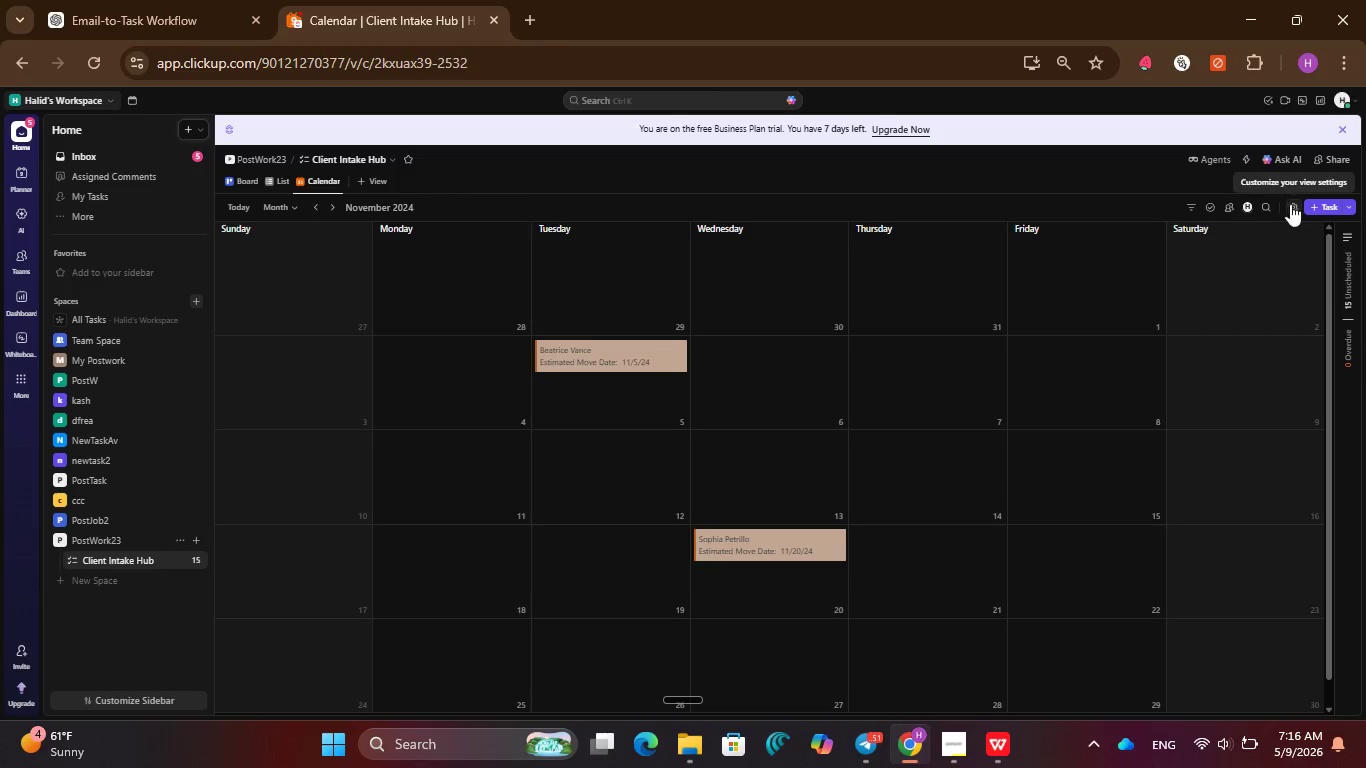 
left_click([1291, 207])
 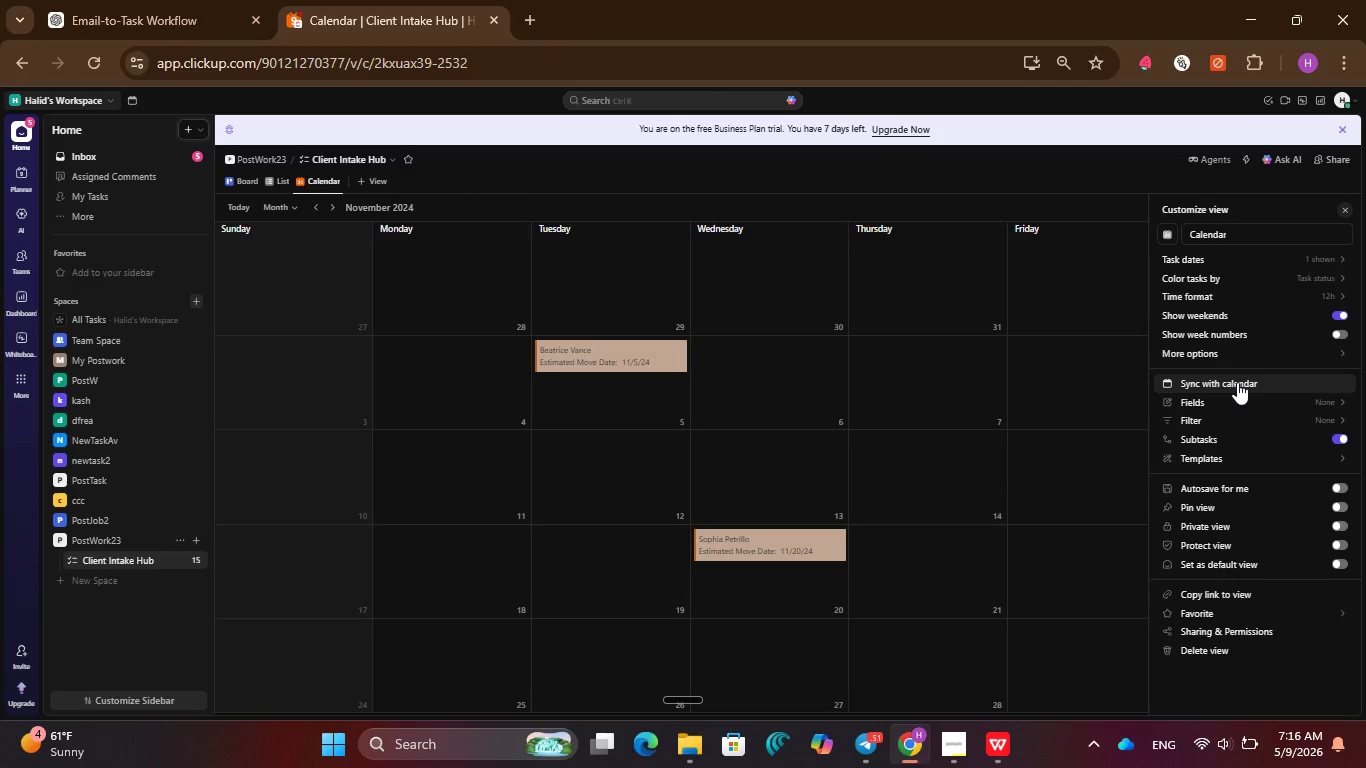 
wait(7.2)
 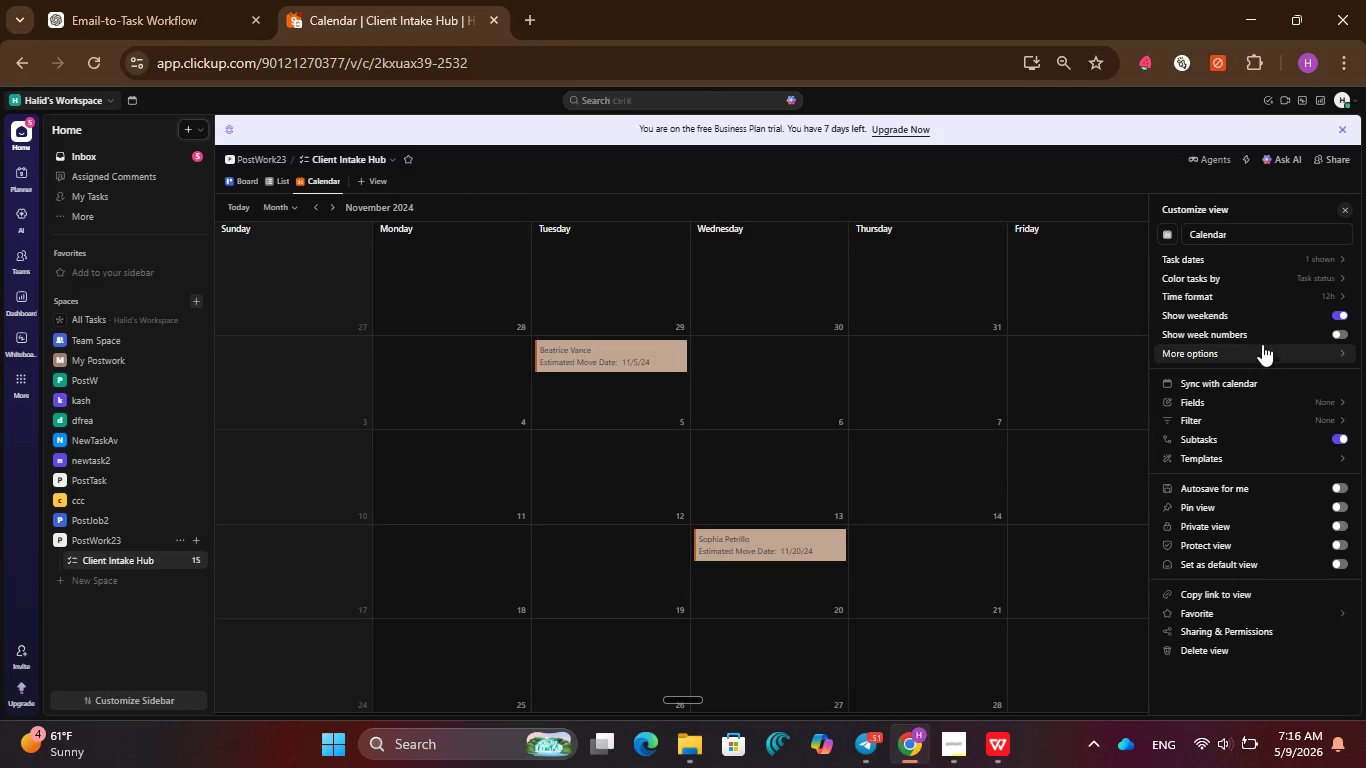 
left_click([1216, 401])
 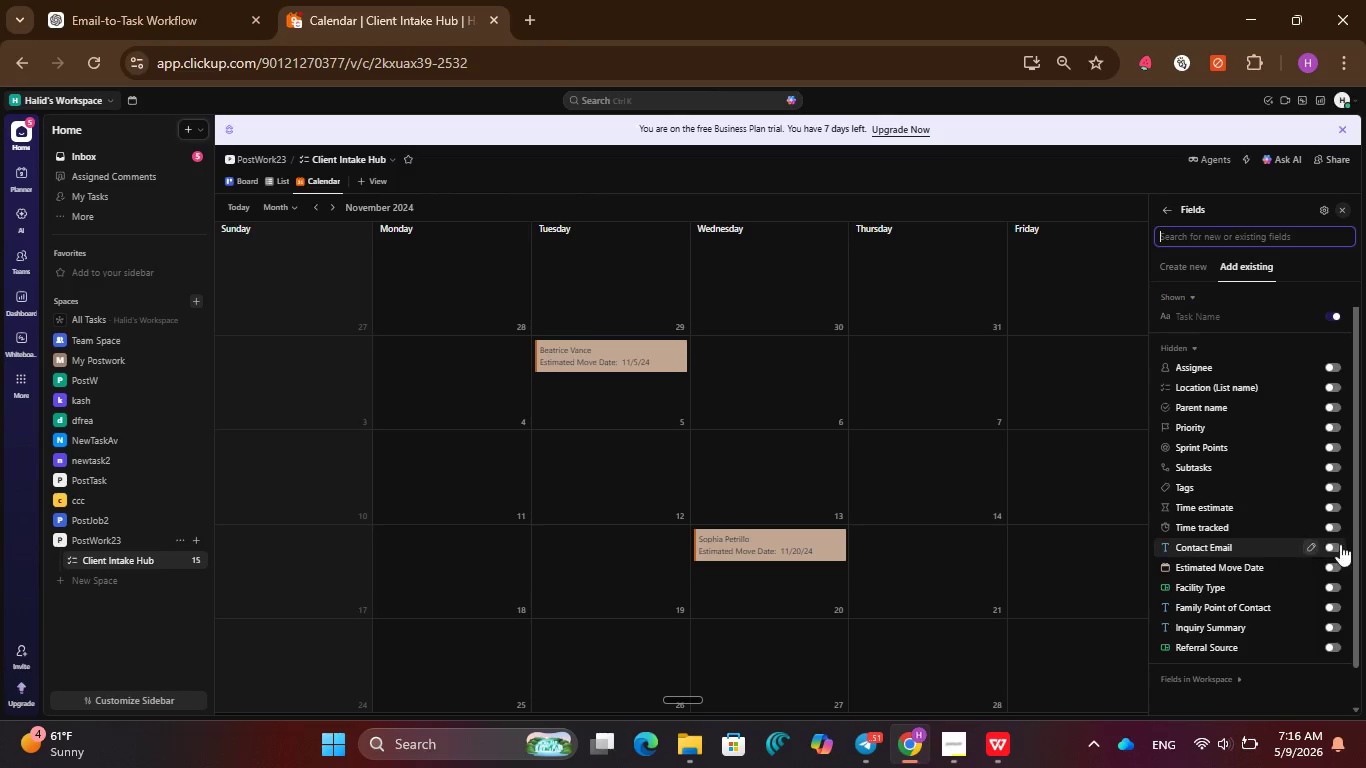 
left_click([1331, 548])
 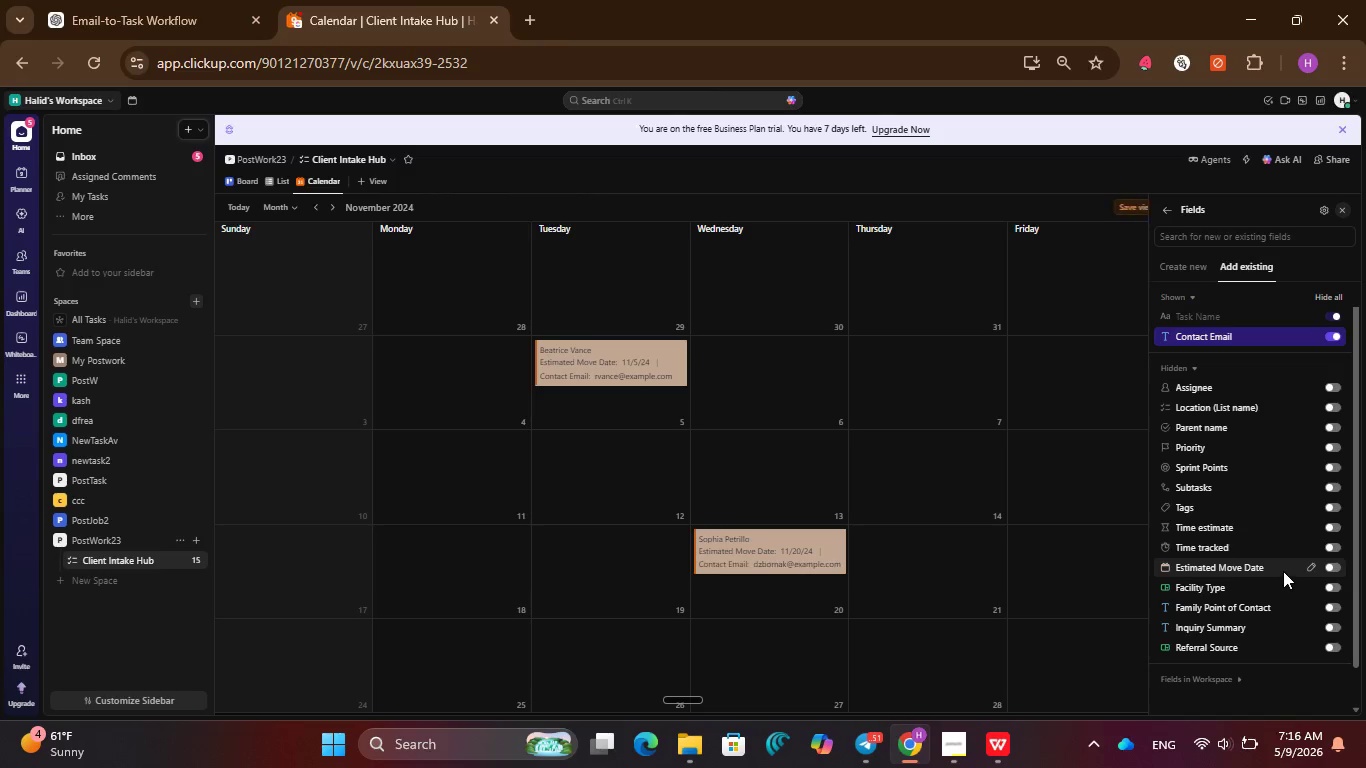 
scroll: coordinate [1280, 568], scroll_direction: down, amount: 3.0
 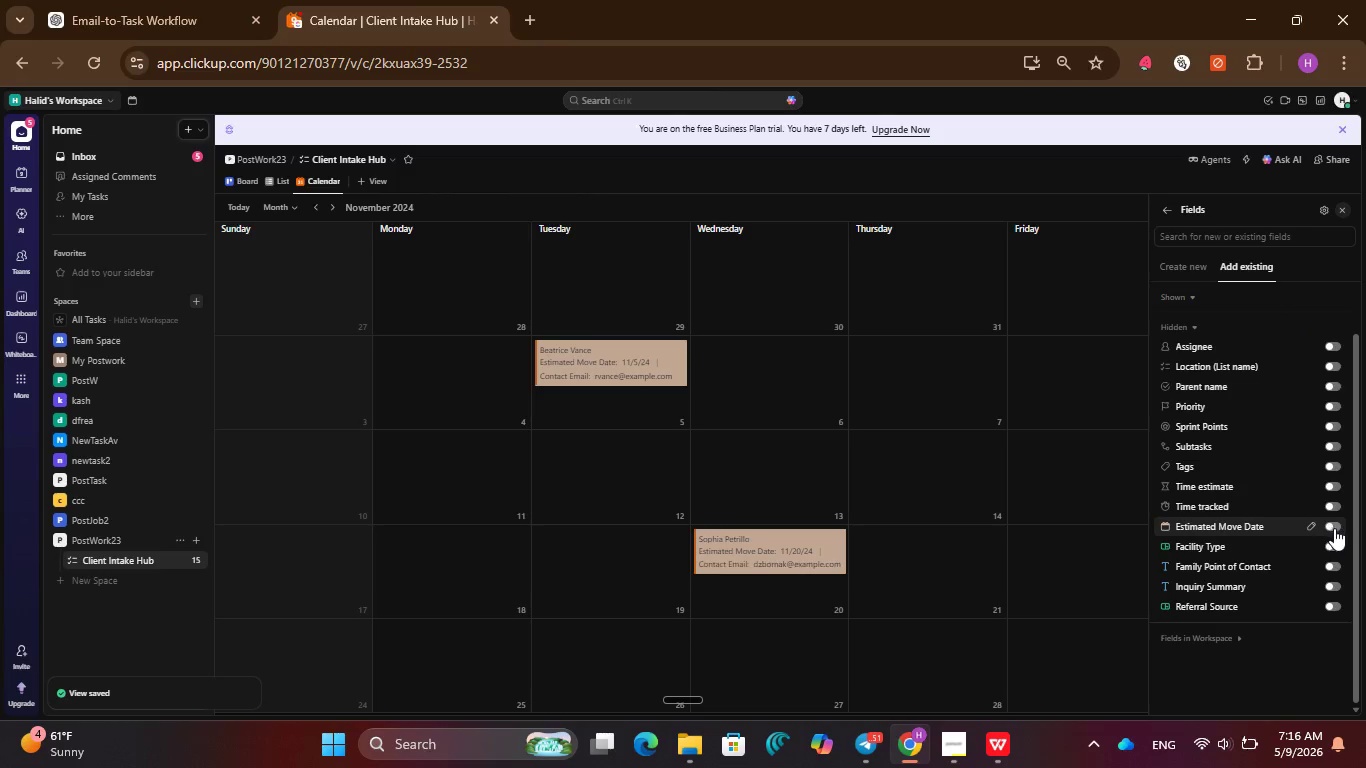 
left_click([1334, 528])
 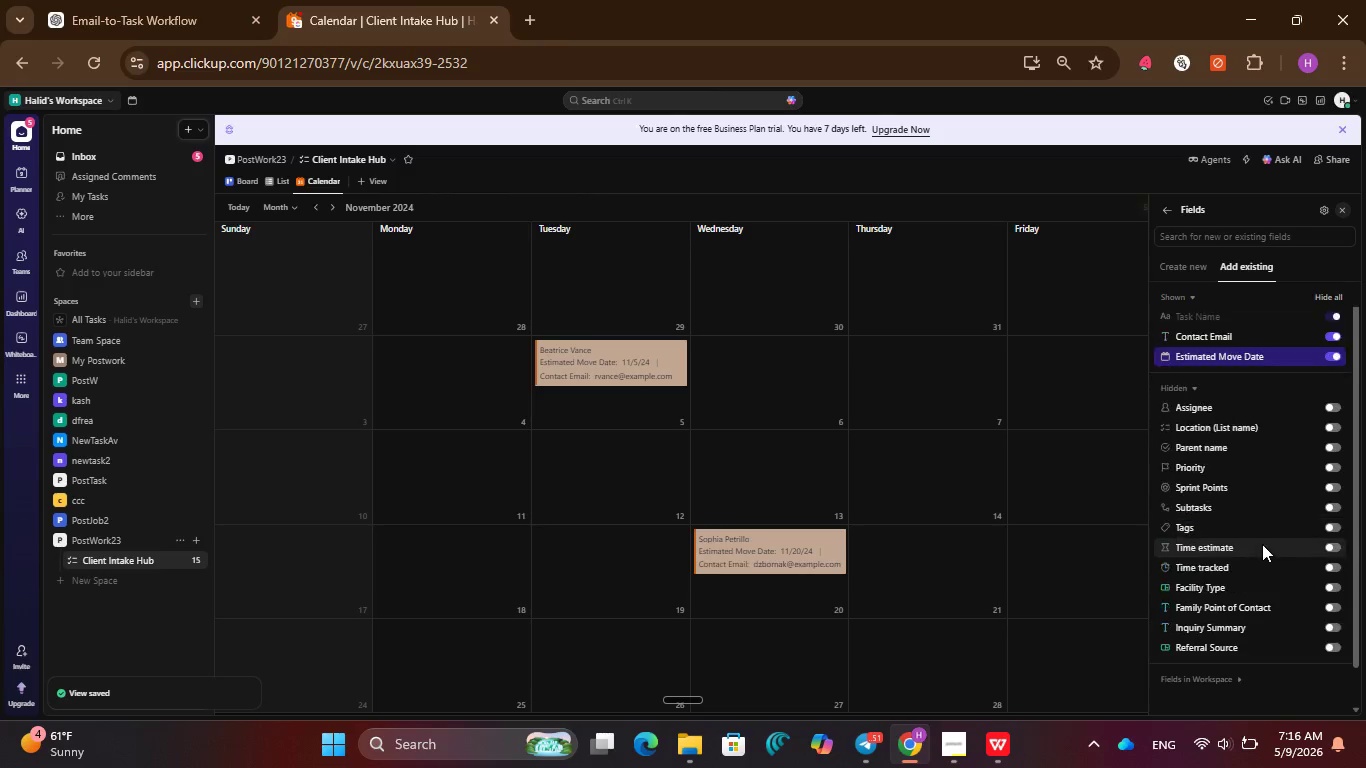 
scroll: coordinate [1262, 544], scroll_direction: down, amount: 2.0
 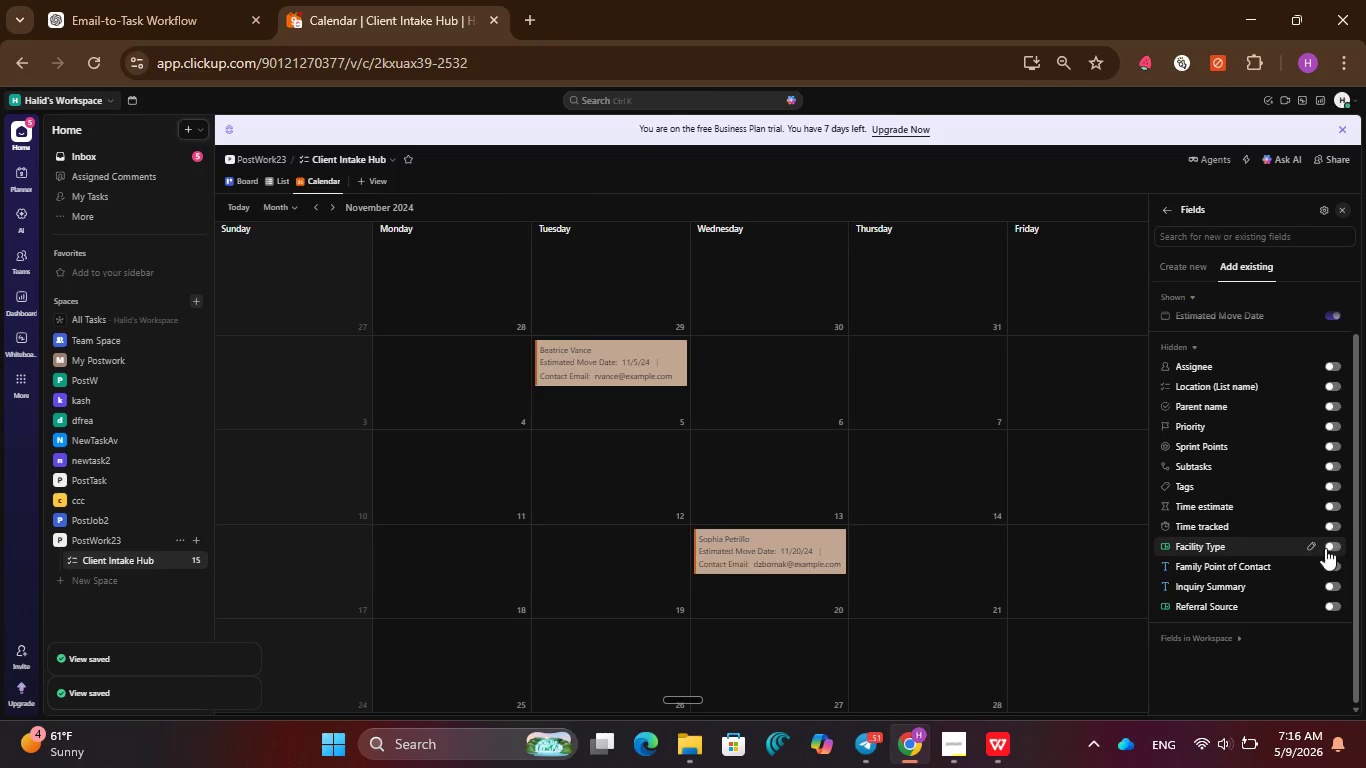 
left_click([1332, 545])
 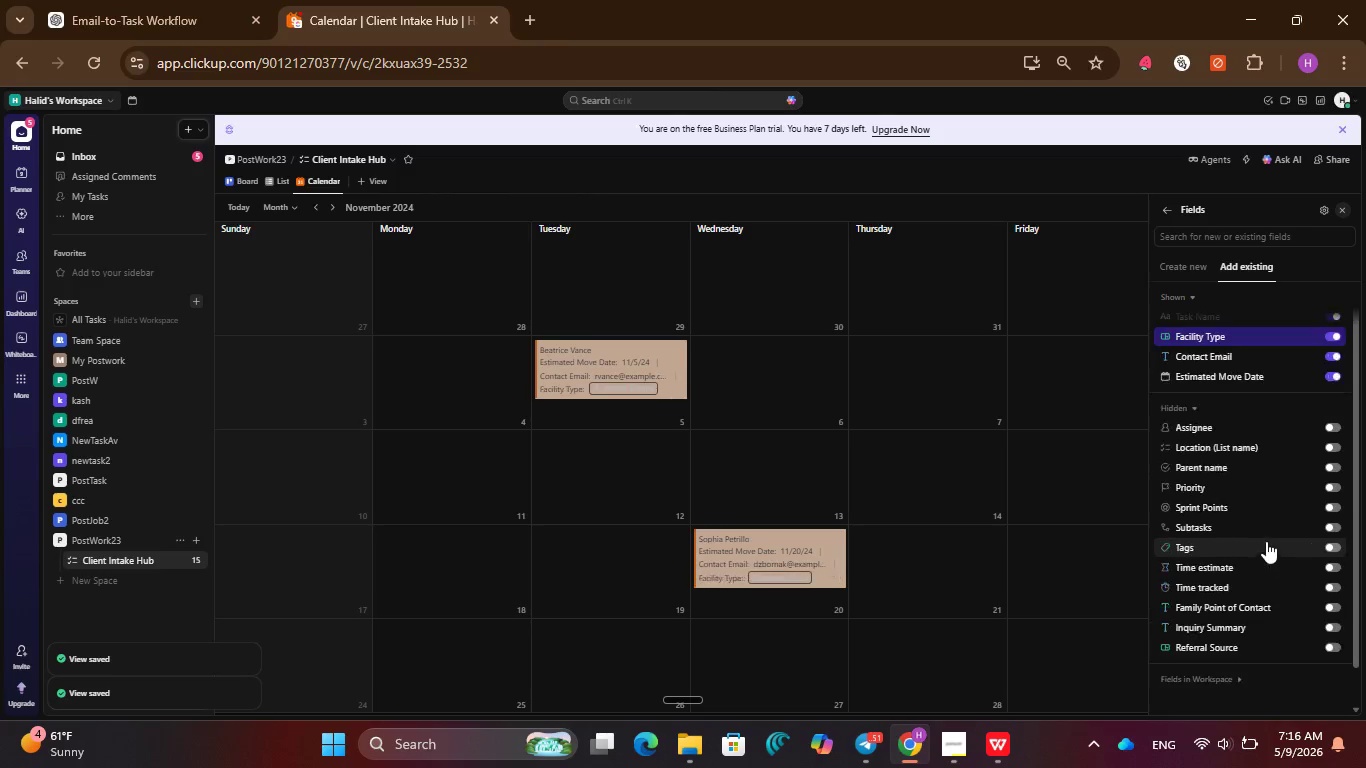 
scroll: coordinate [1266, 541], scroll_direction: down, amount: 3.0
 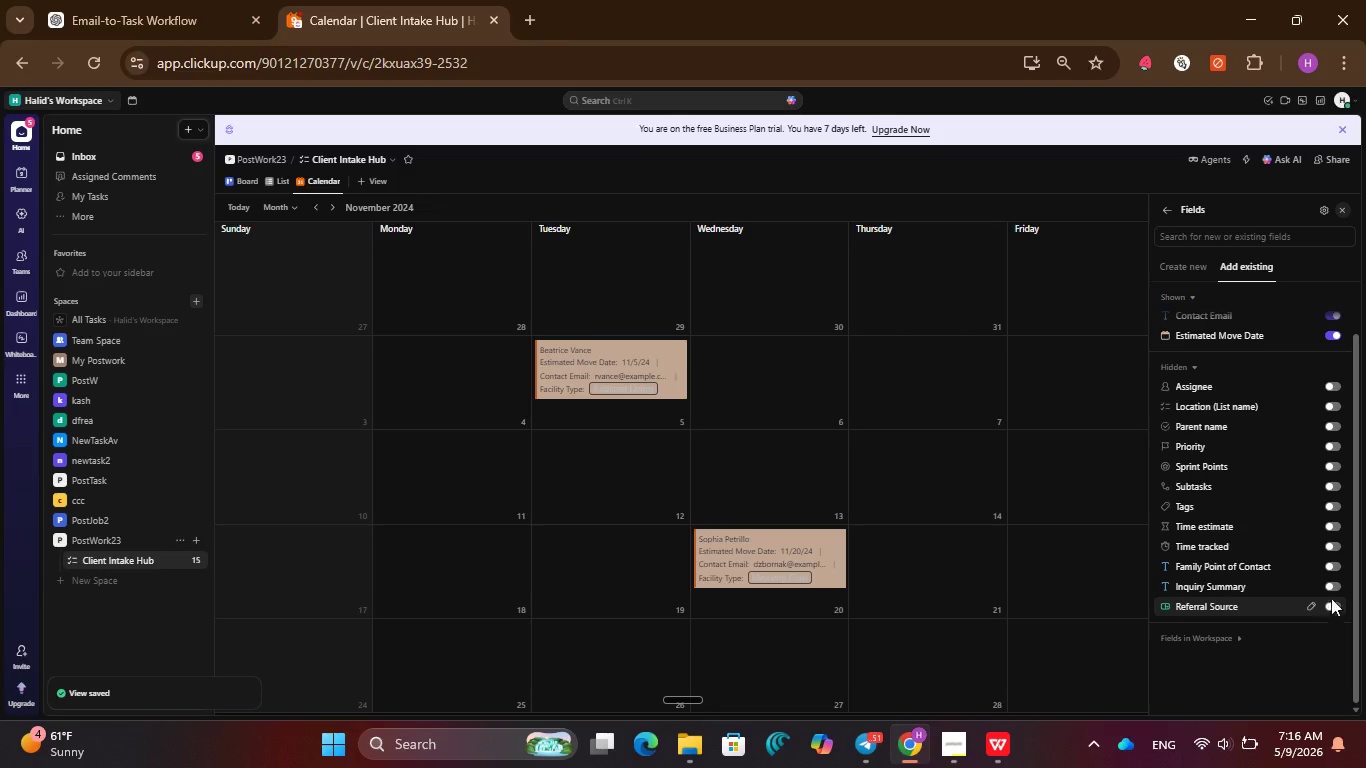 
left_click([1328, 587])
 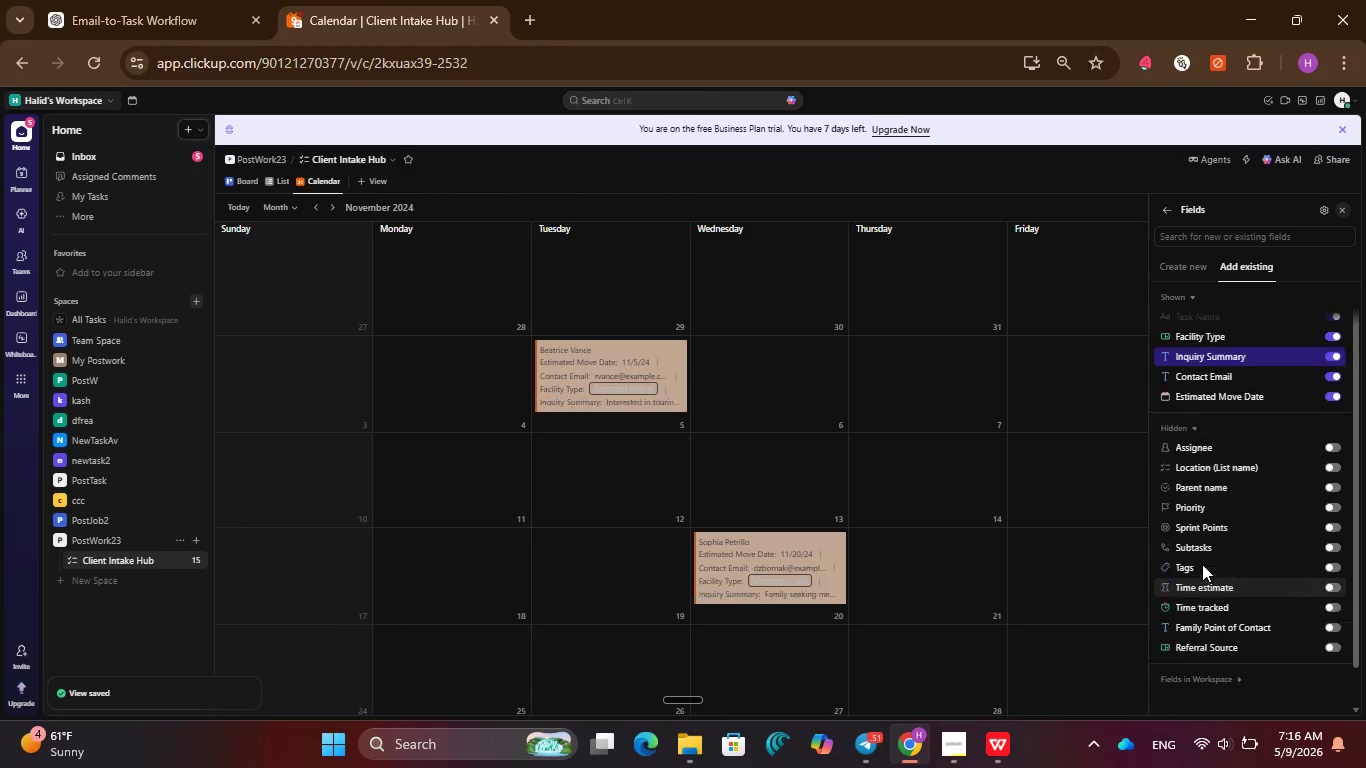 
scroll: coordinate [1202, 564], scroll_direction: down, amount: 3.0
 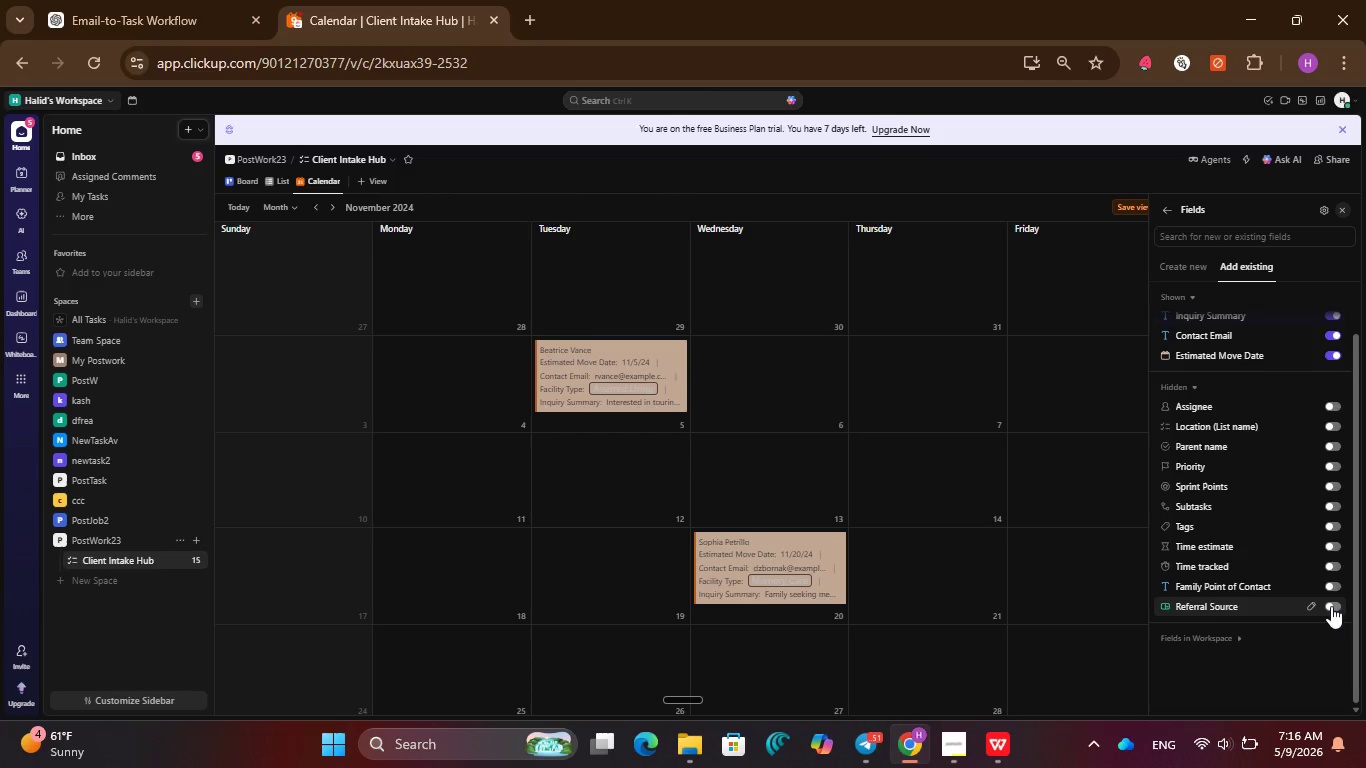 
left_click([1331, 606])
 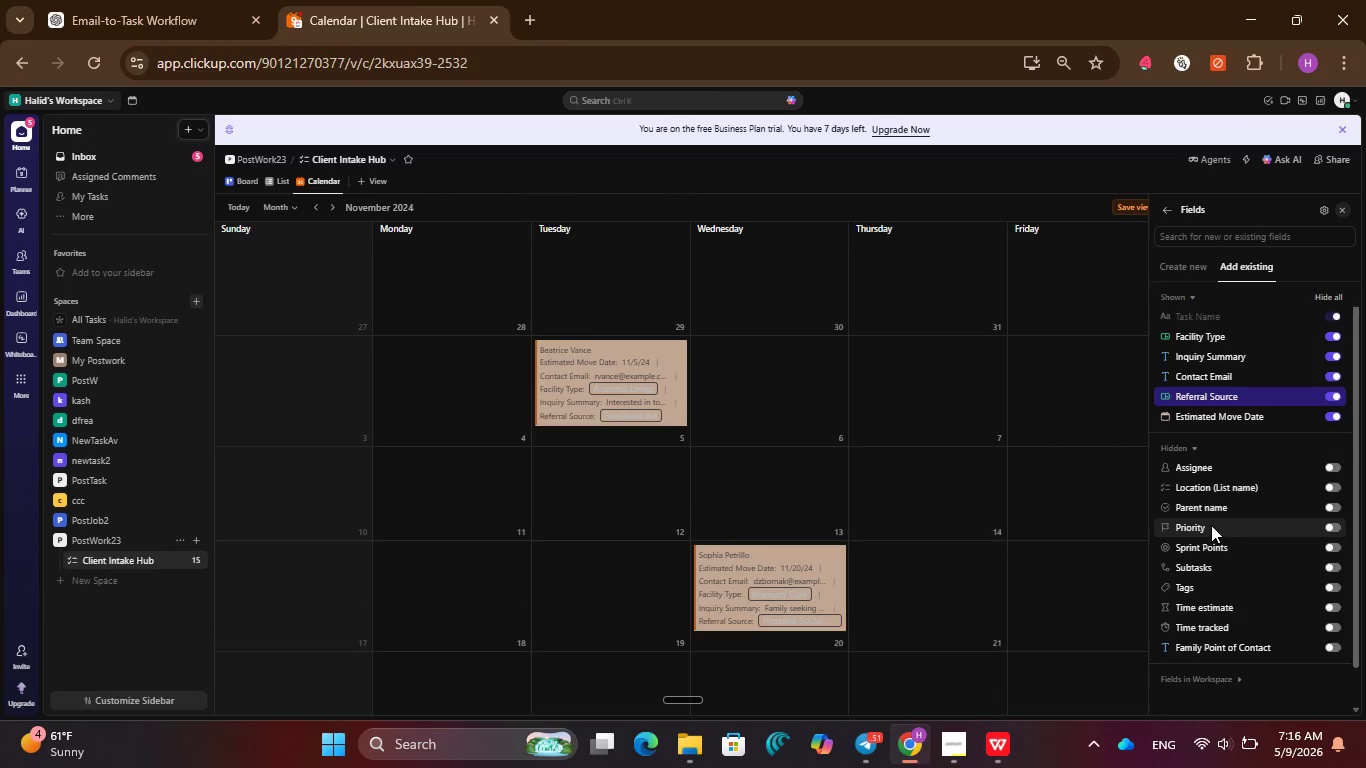 
scroll: coordinate [1211, 525], scroll_direction: down, amount: 4.0
 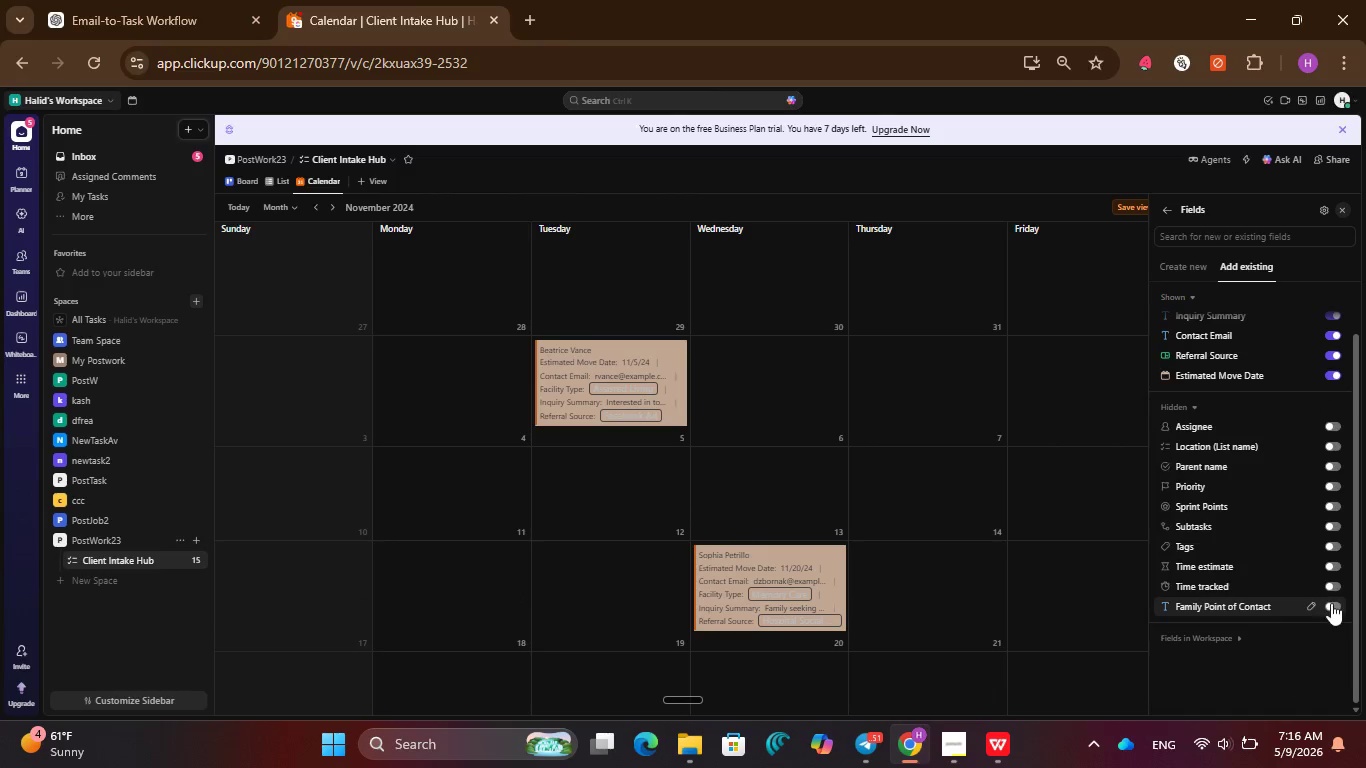 
left_click([1331, 603])
 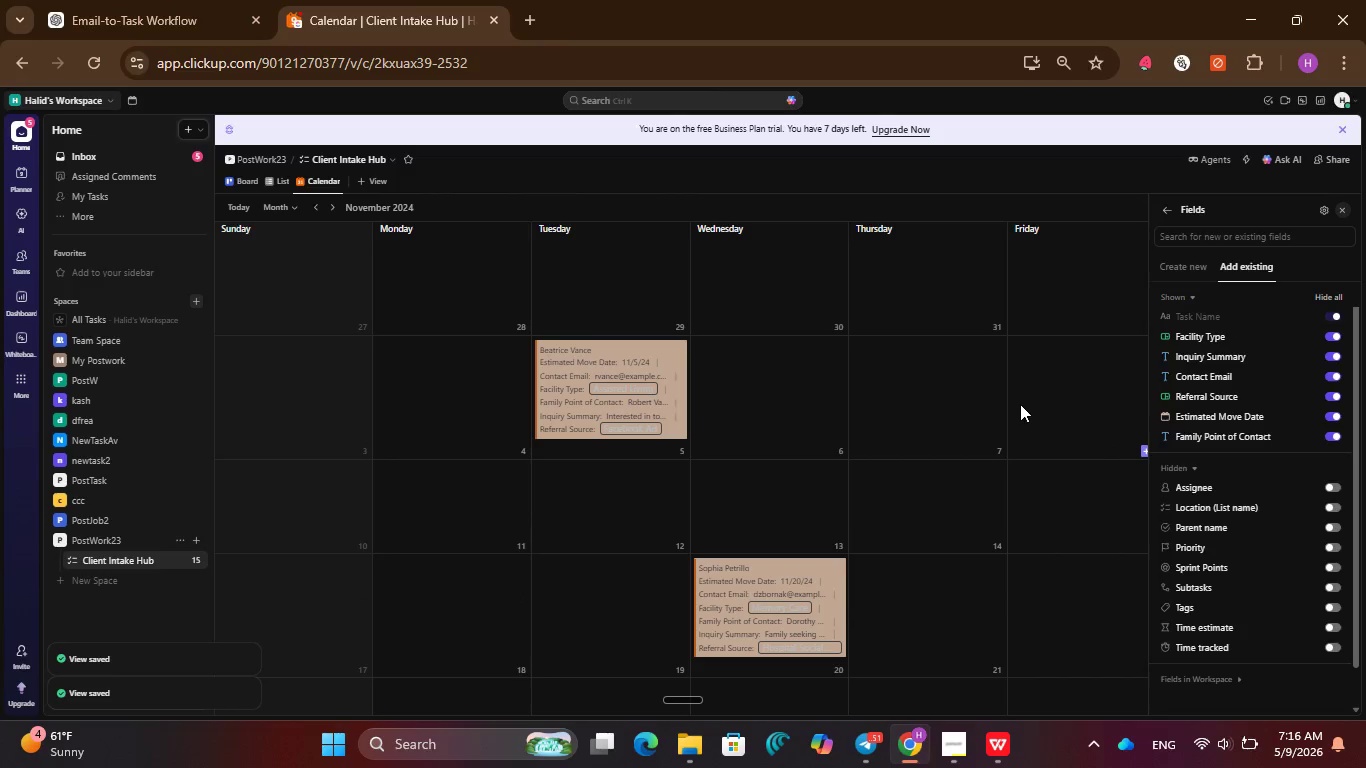 
left_click([1020, 404])
 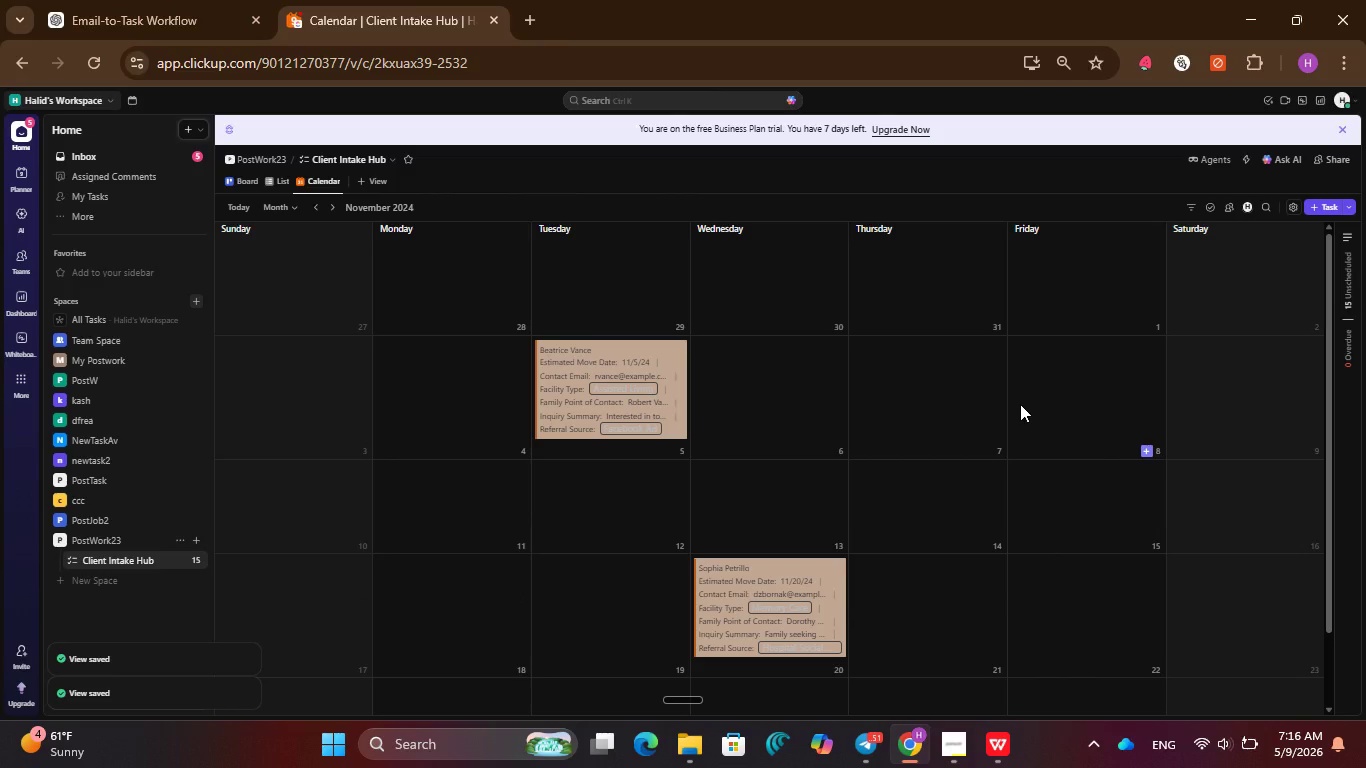 
scroll: coordinate [1020, 404], scroll_direction: down, amount: 1.0
 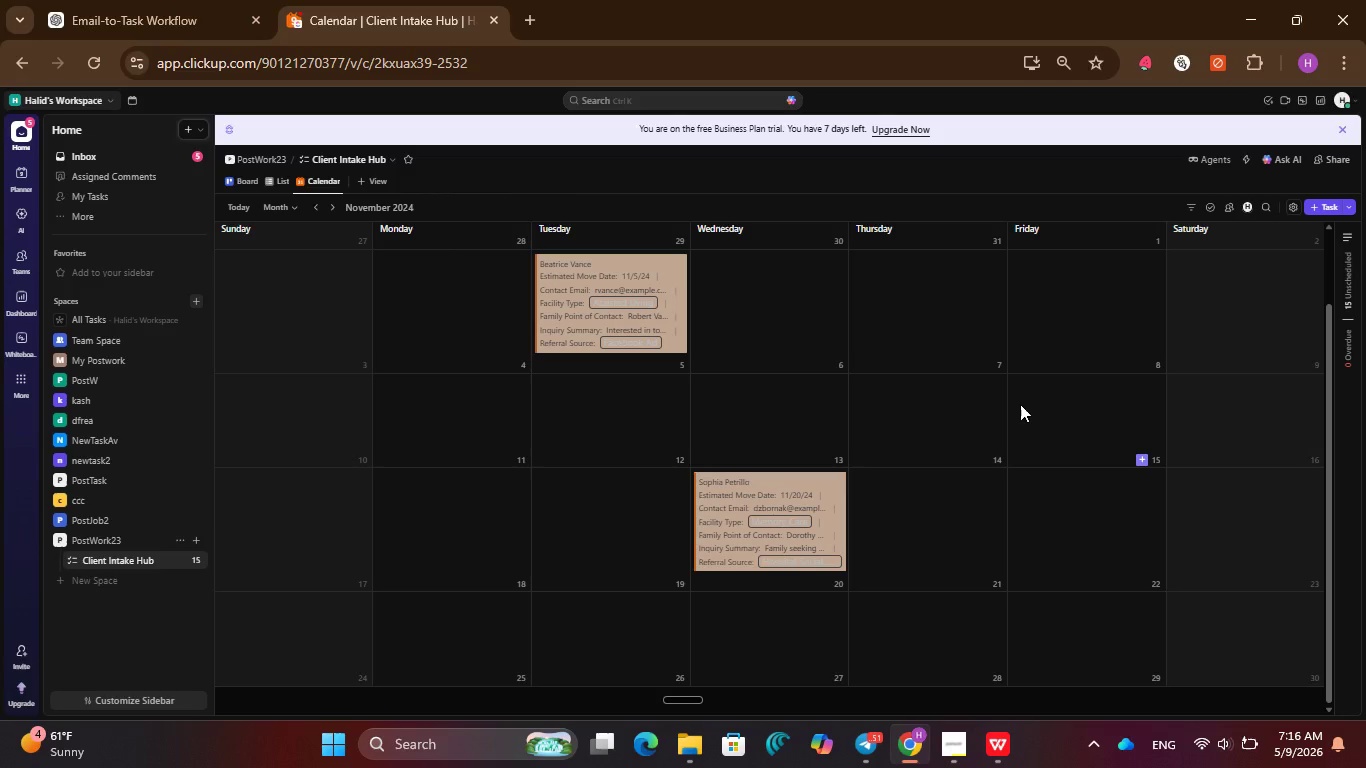 
scroll: coordinate [1020, 404], scroll_direction: none, amount: 0.0
 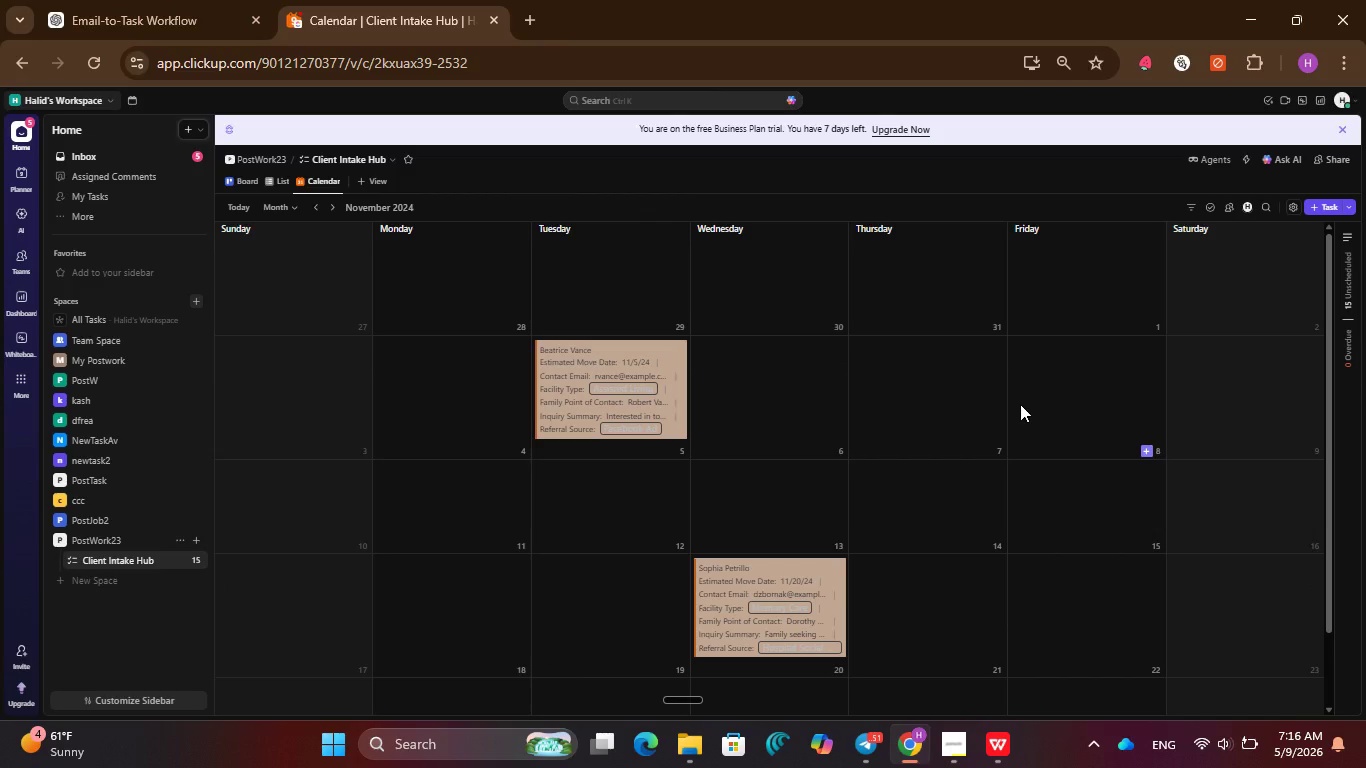 
scroll: coordinate [1020, 404], scroll_direction: up, amount: 1.0
 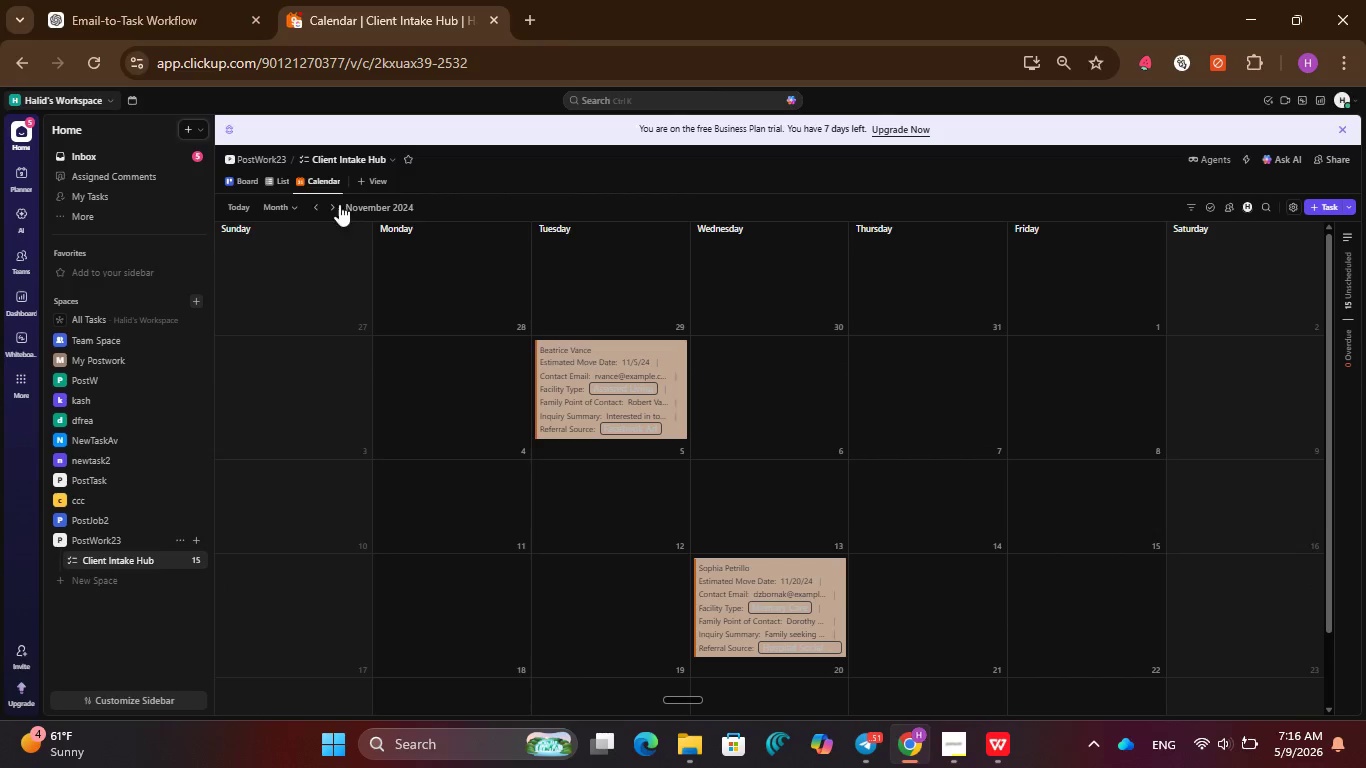 
left_click([318, 205])
 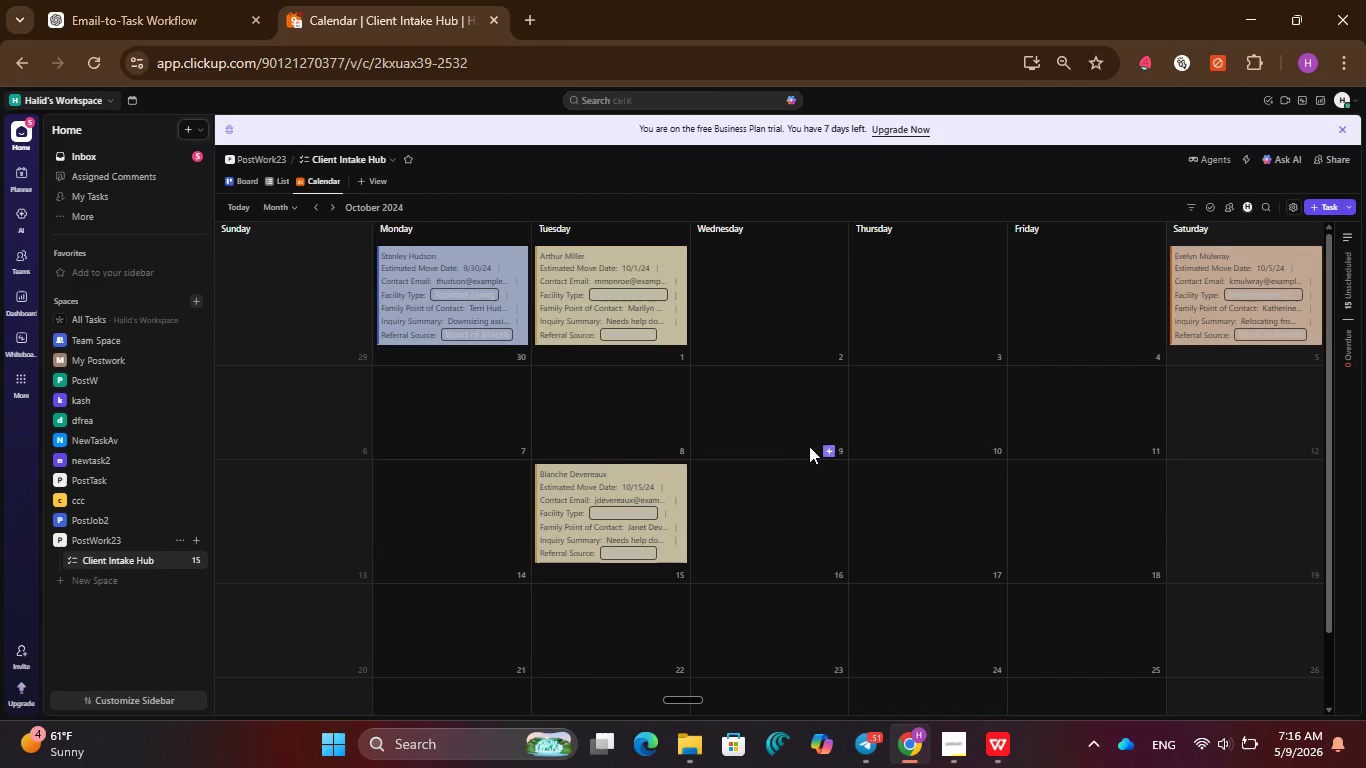 
scroll: coordinate [816, 447], scroll_direction: up, amount: 2.0
 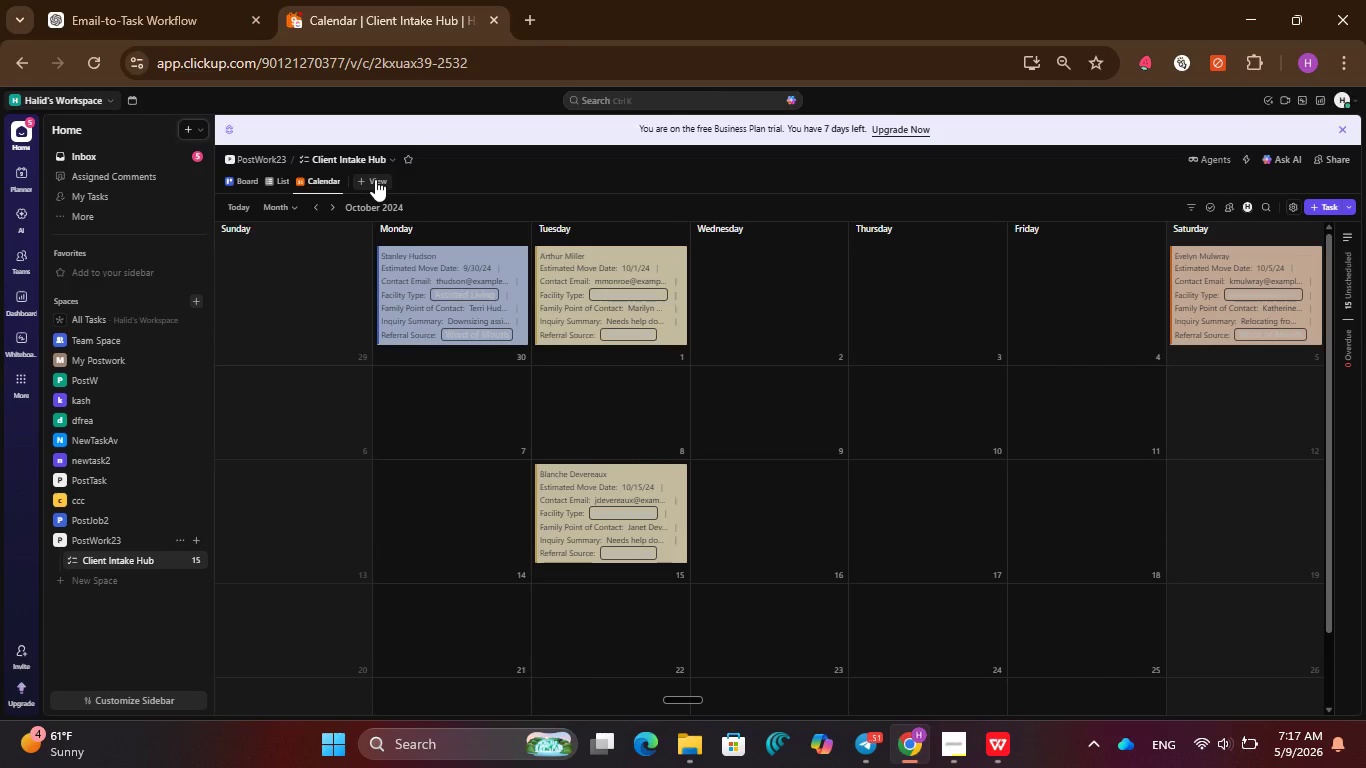 
wait(12.07)
 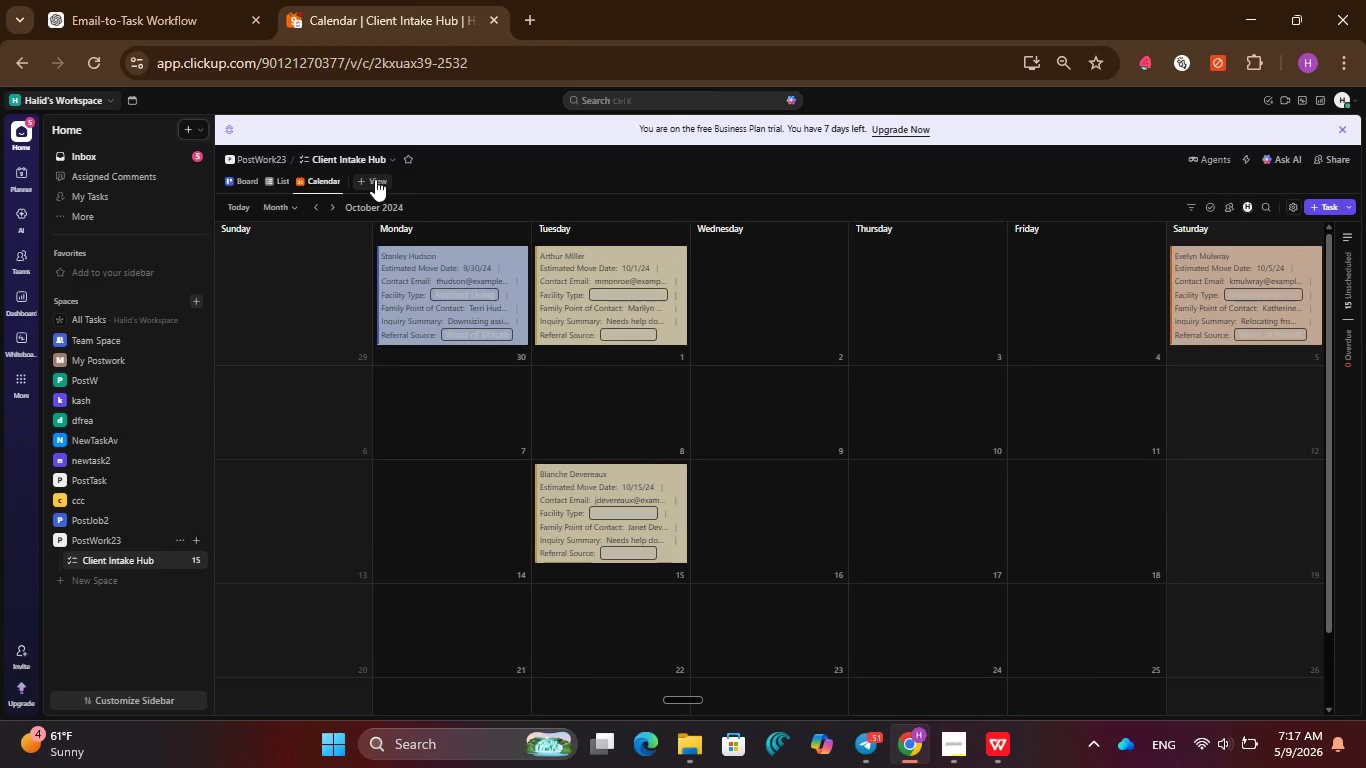 
left_click([1243, 162])
 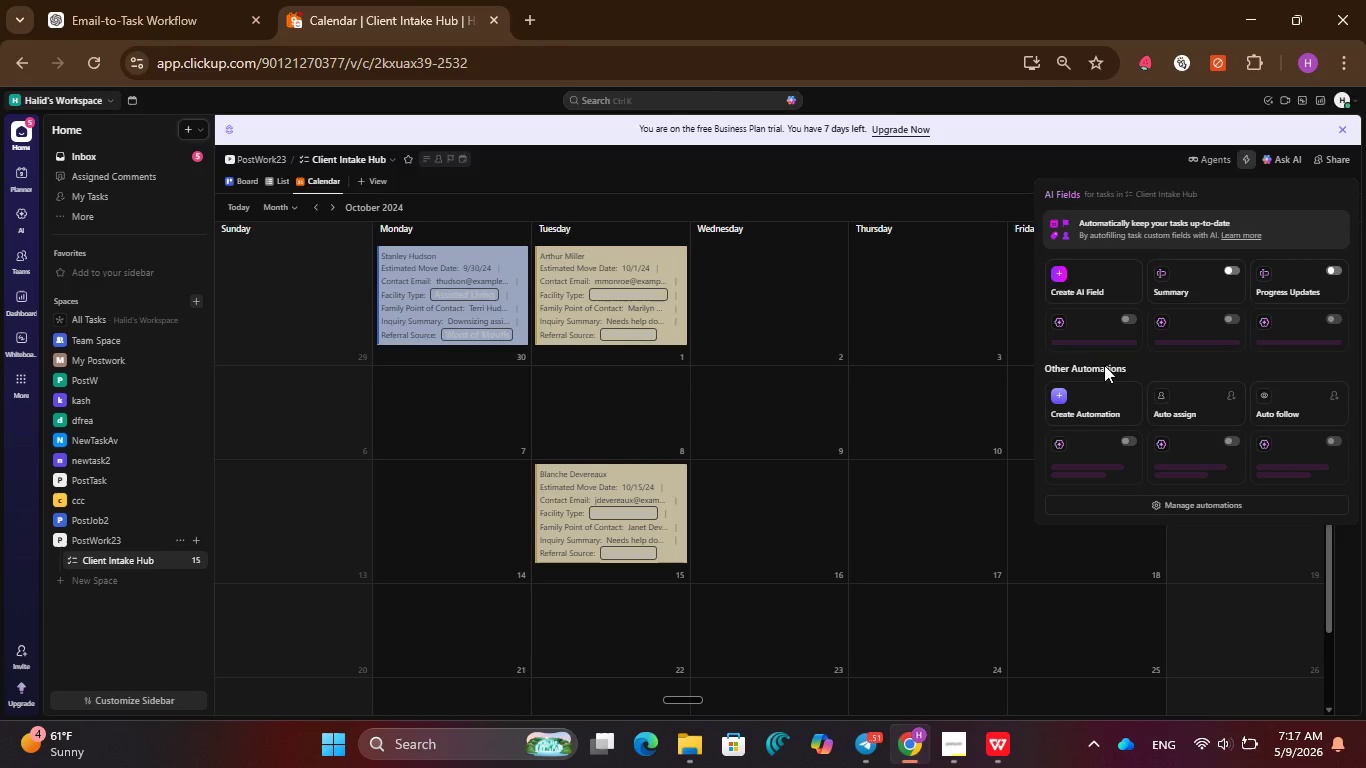 
left_click([1103, 404])
 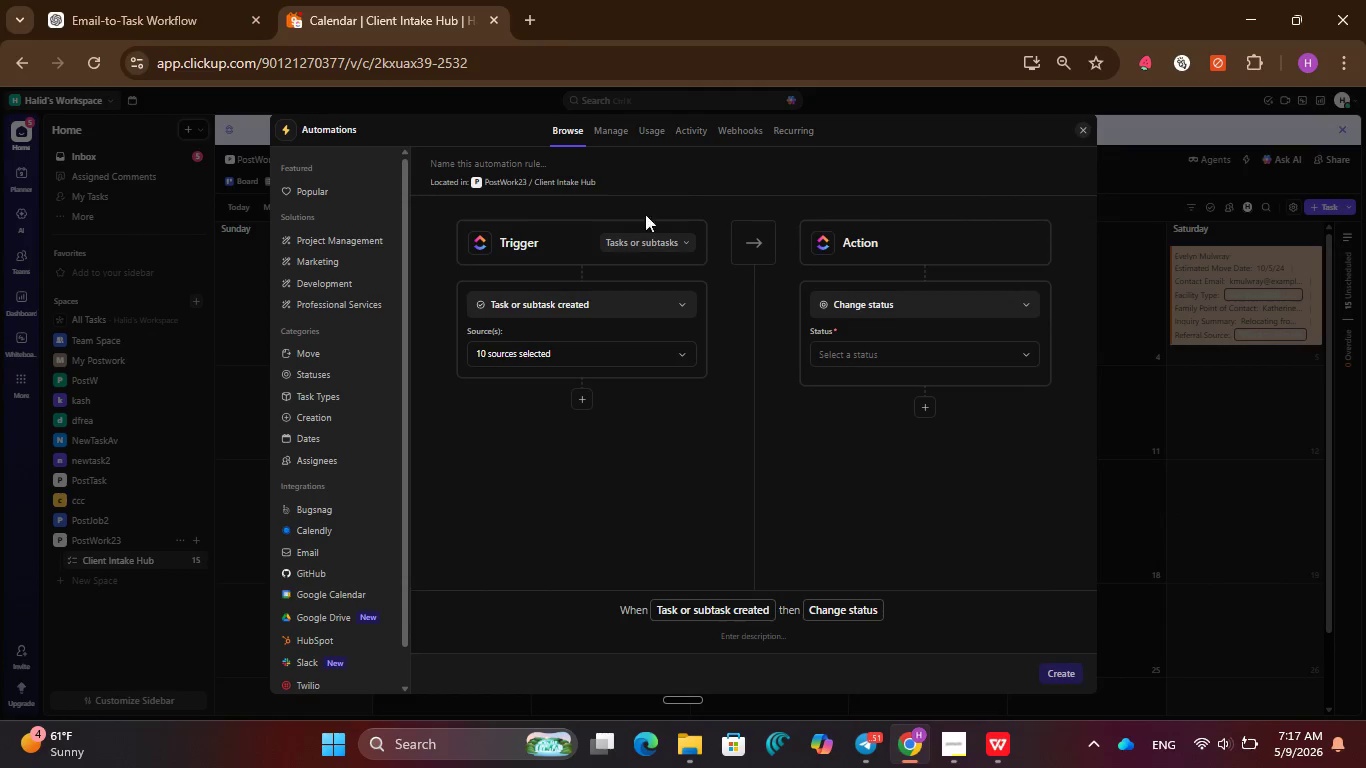 
left_click([610, 309])
 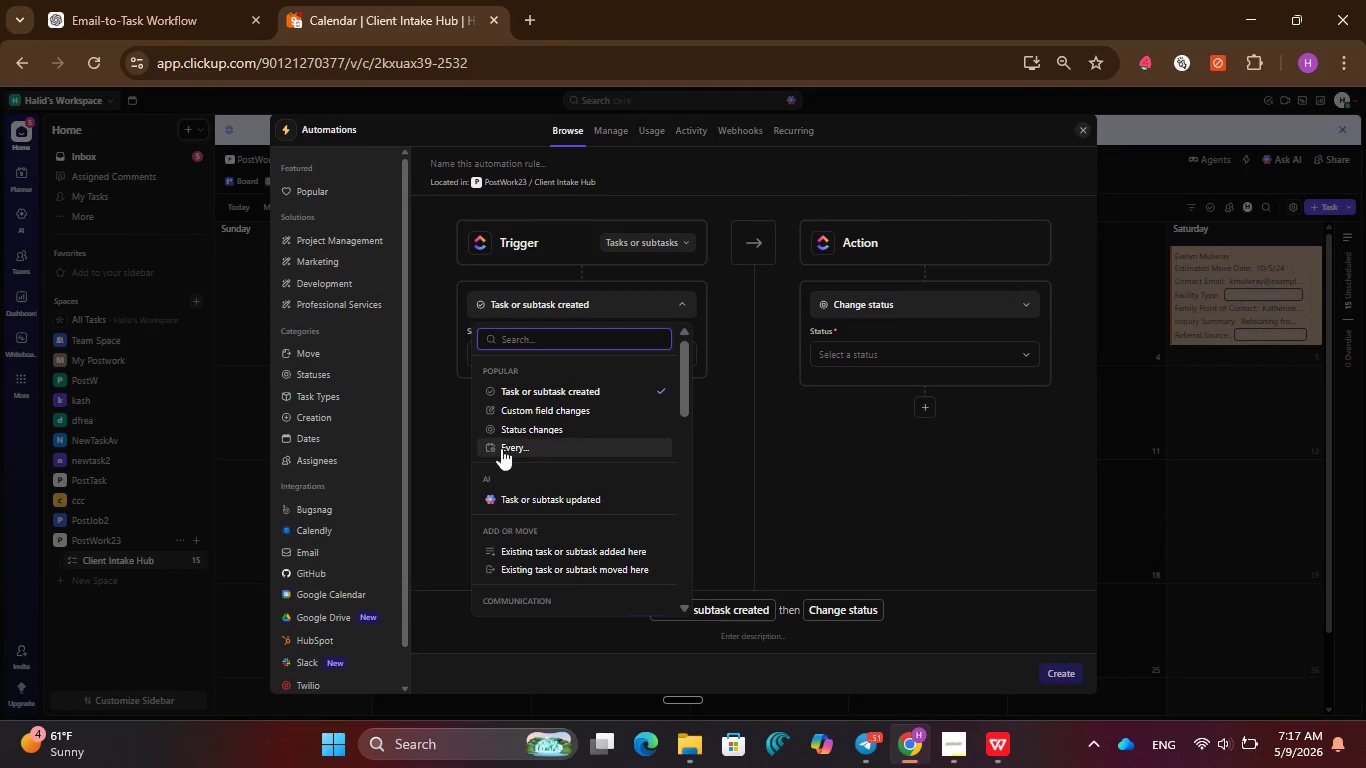 
left_click([522, 434])
 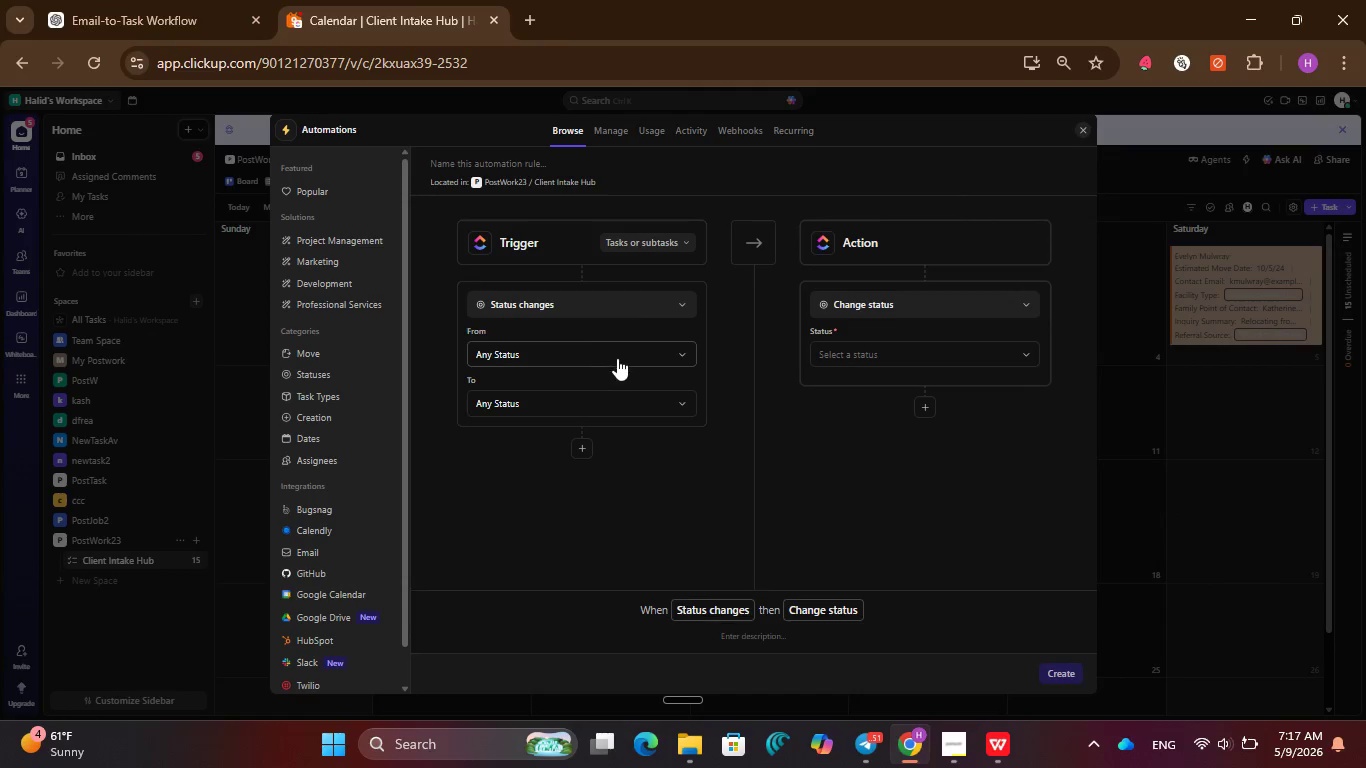 
left_click([617, 358])
 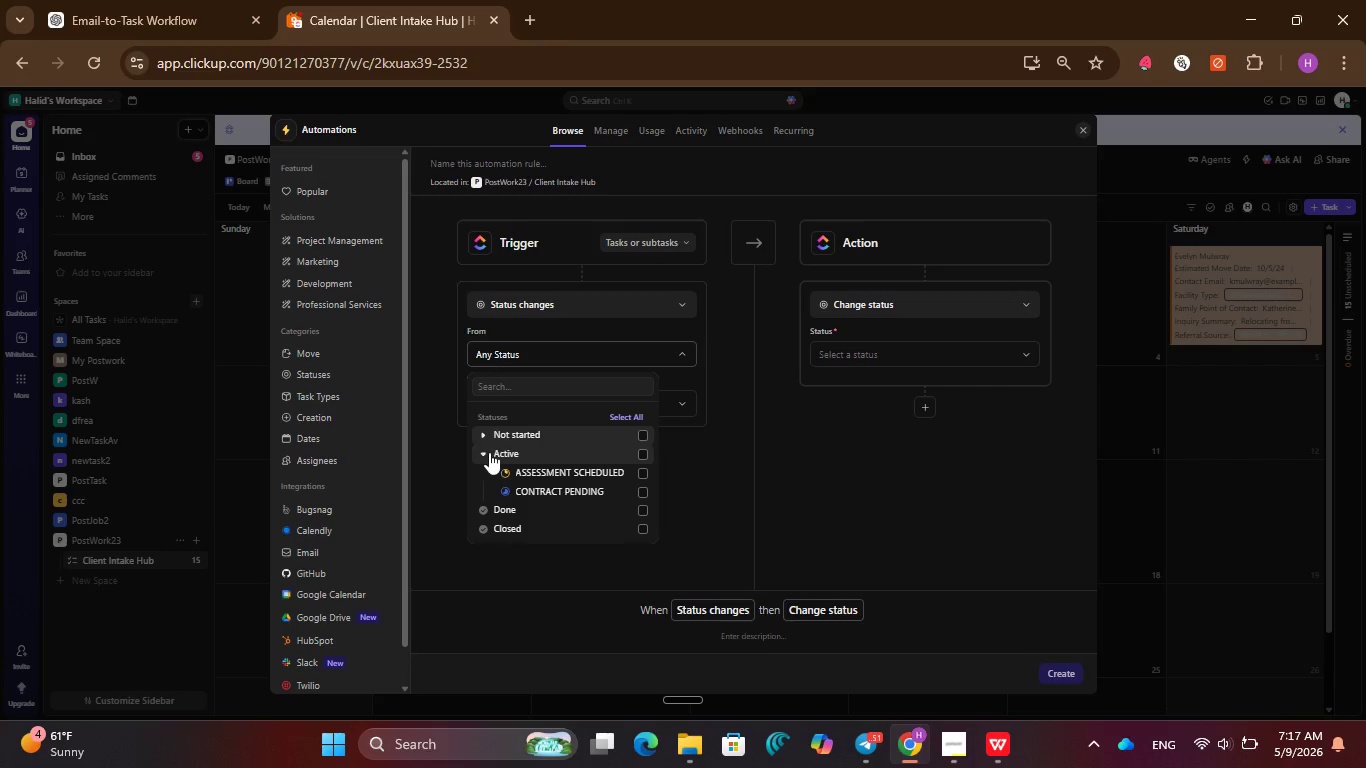 
left_click([484, 434])
 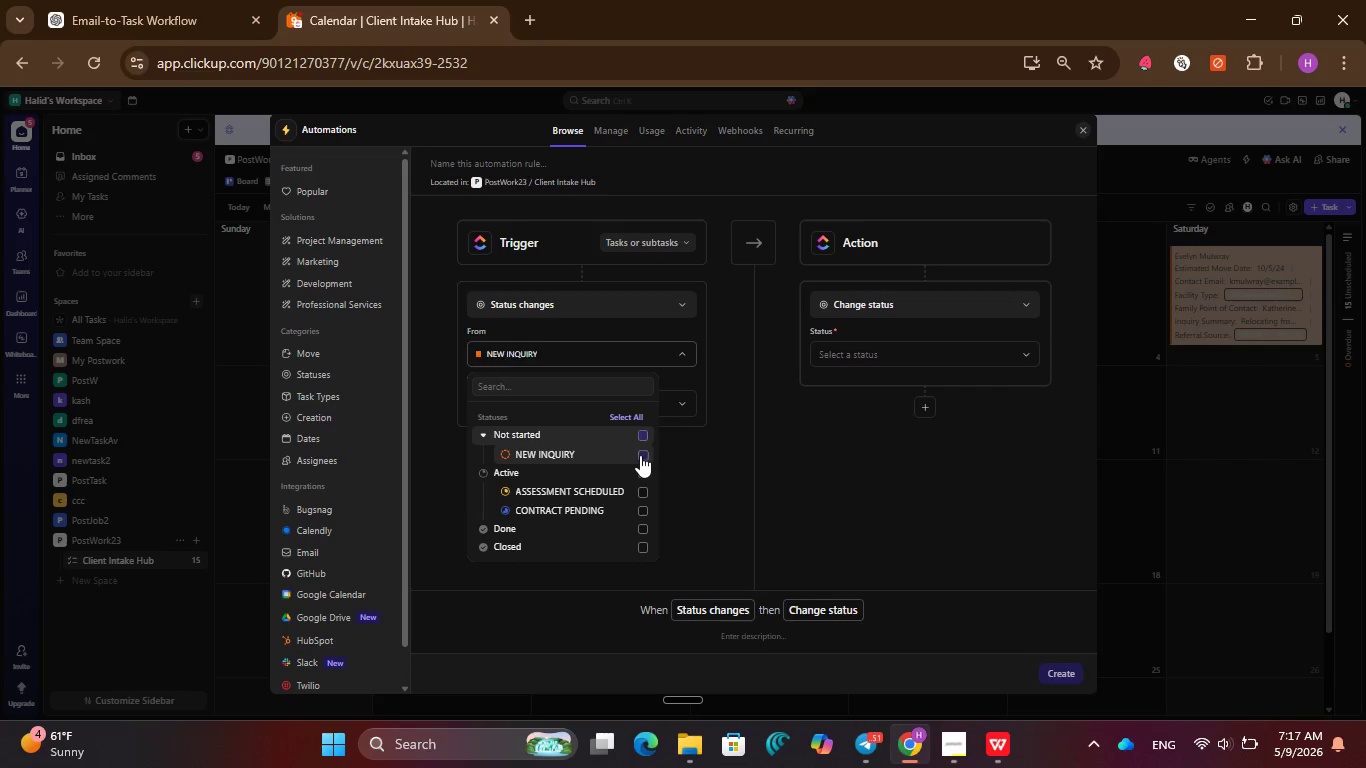 
left_click([703, 457])
 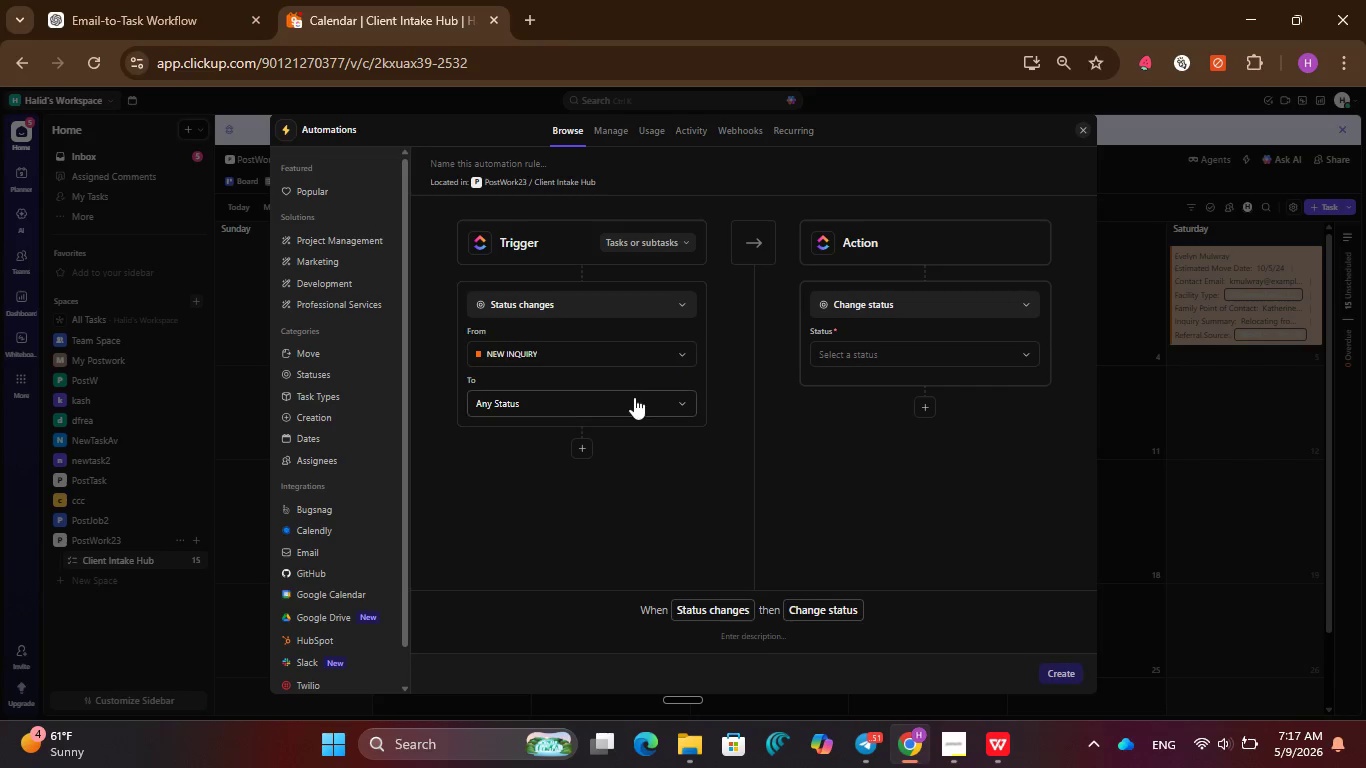 
left_click([634, 401])
 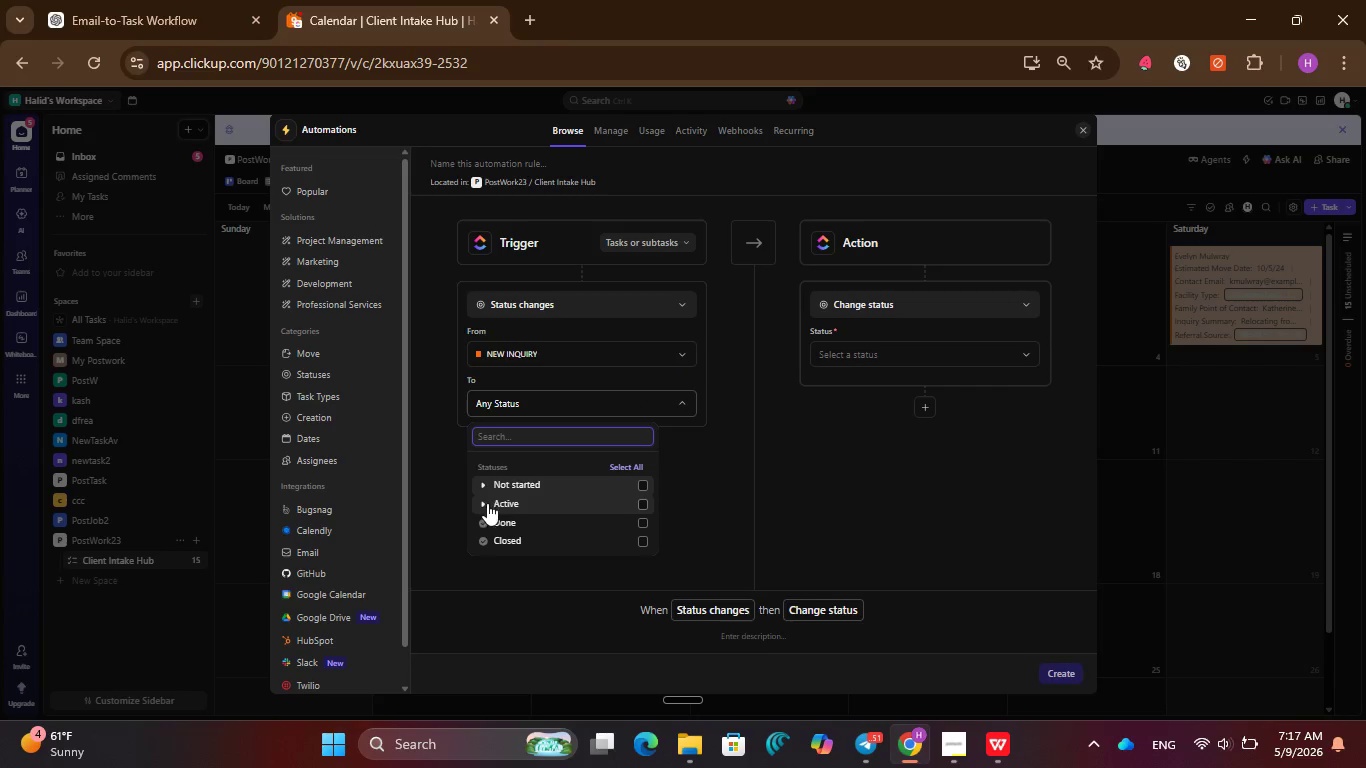 
left_click([485, 503])
 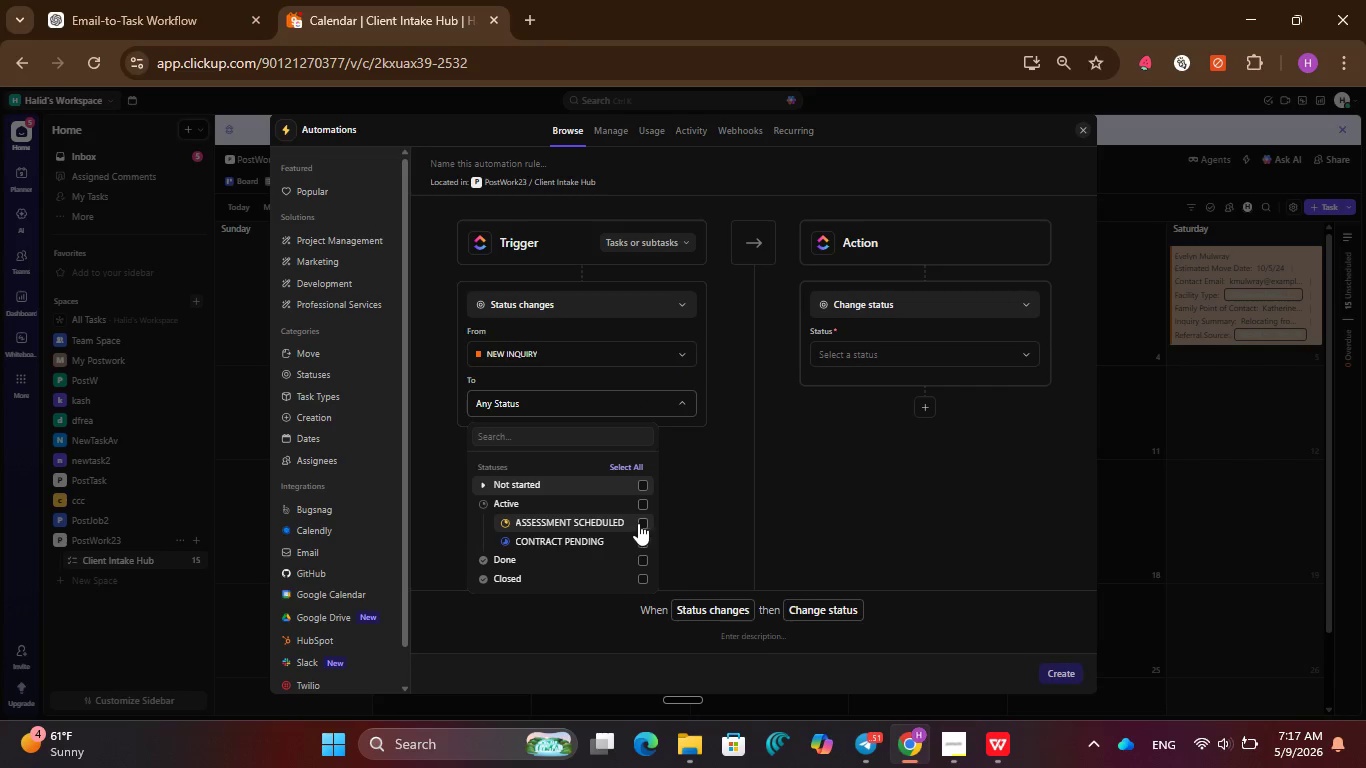 
left_click([641, 522])
 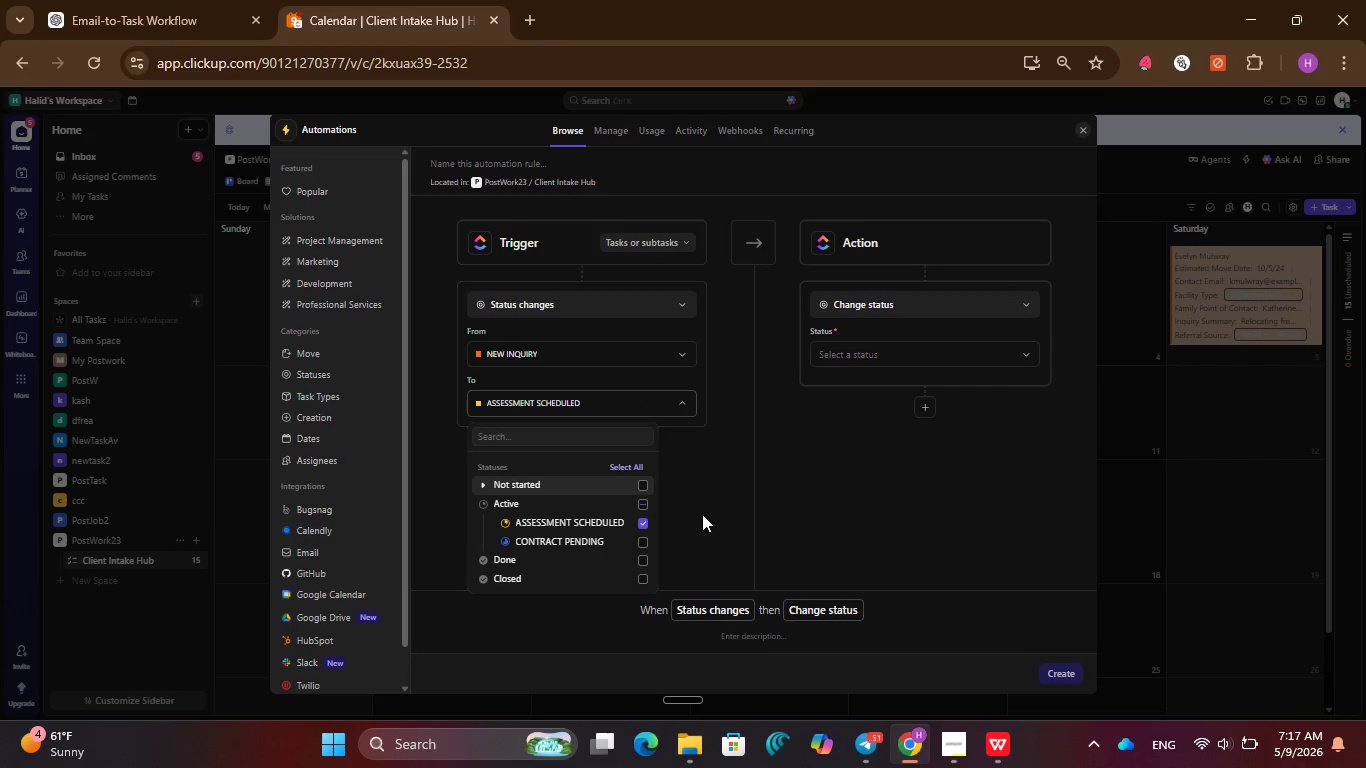 
left_click([702, 507])
 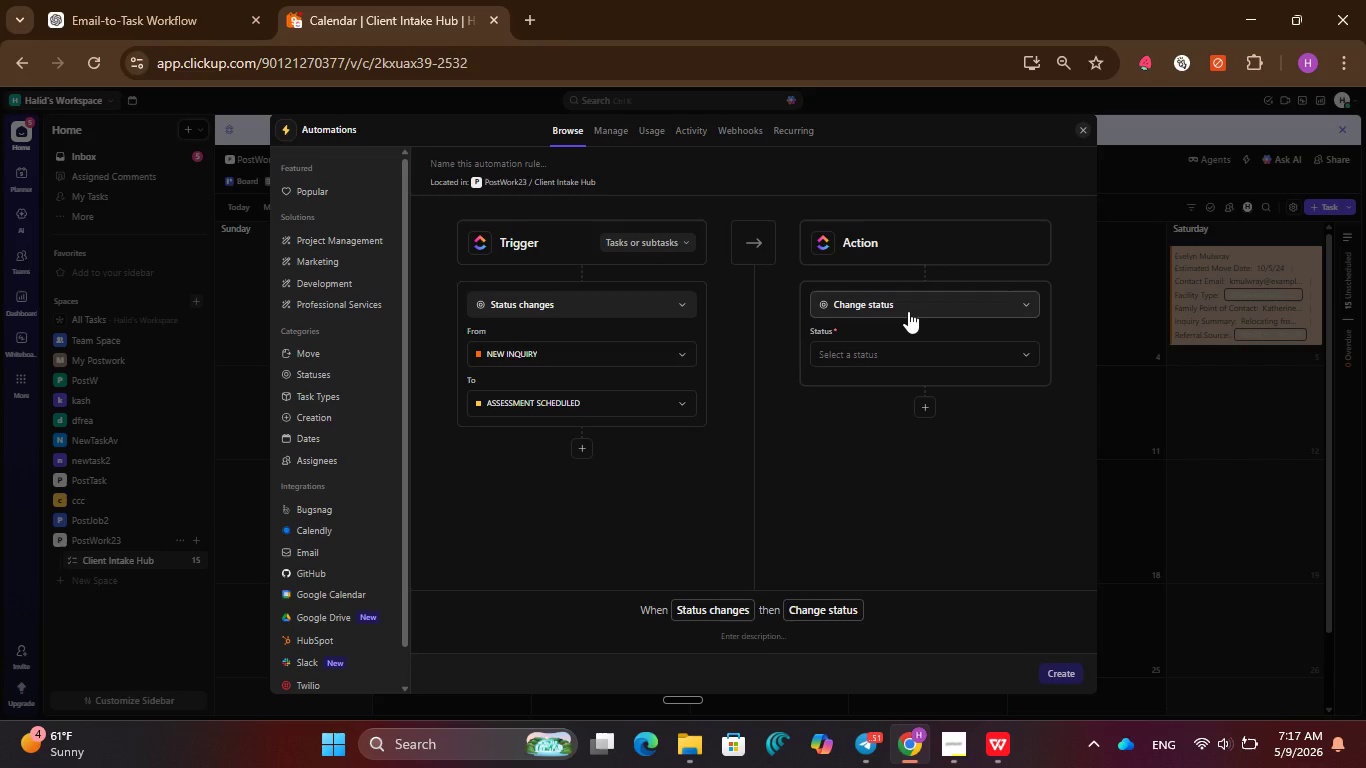 
left_click([908, 310])
 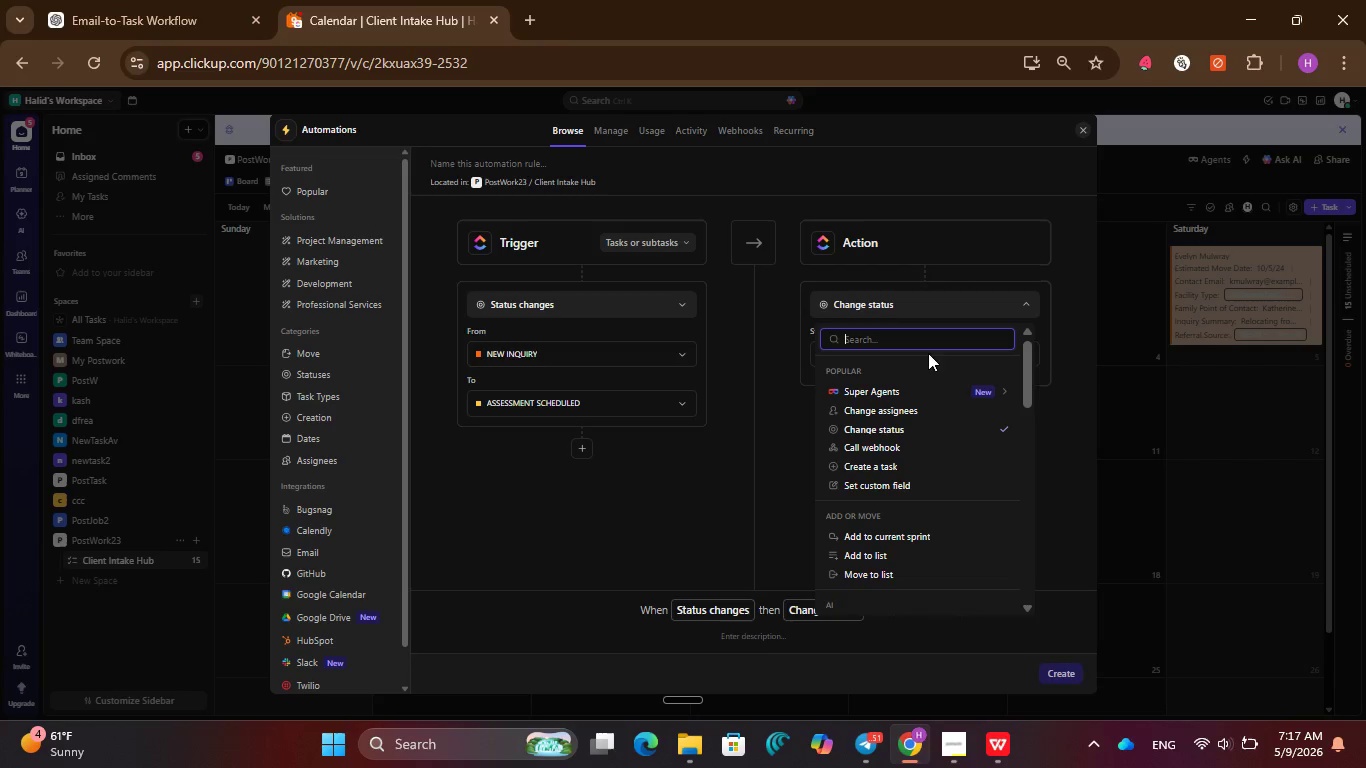 
wait(5.22)
 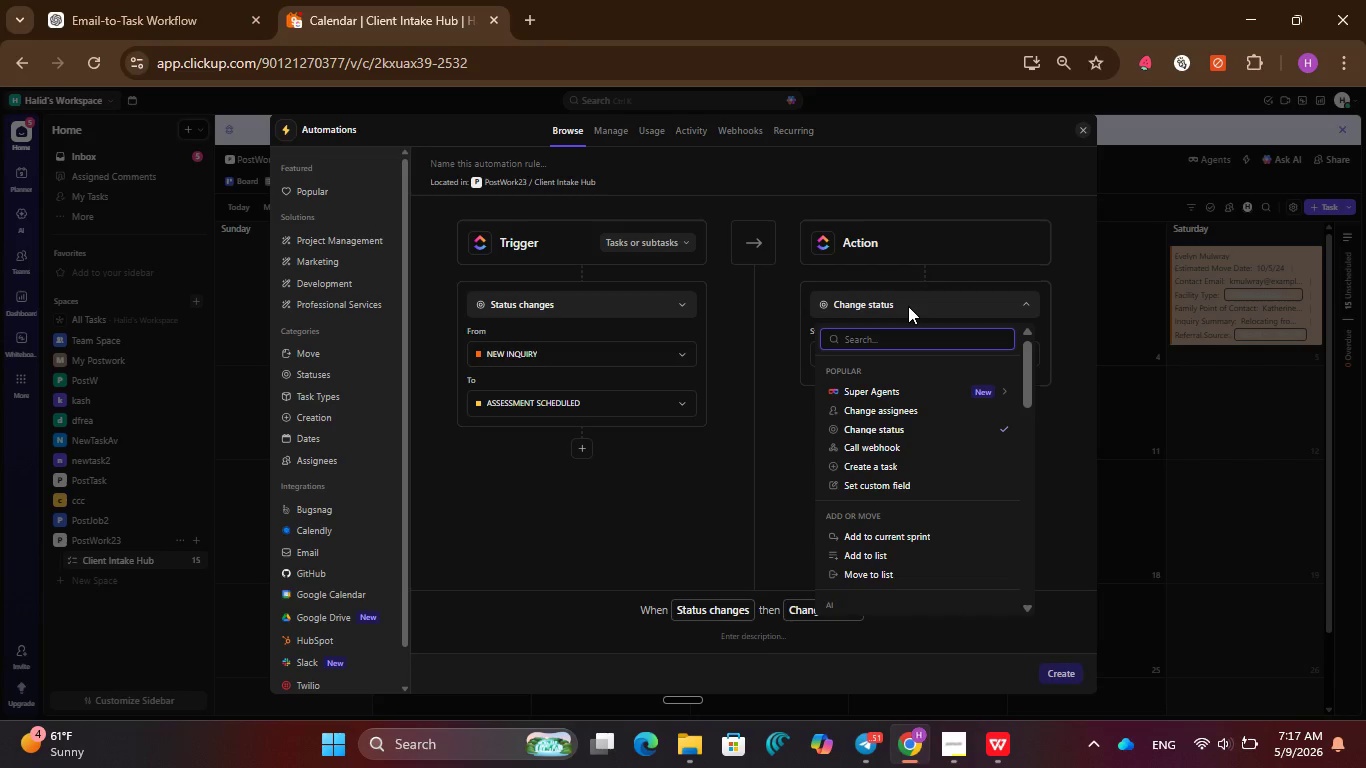 
scroll: coordinate [929, 423], scroll_direction: down, amount: 5.0
 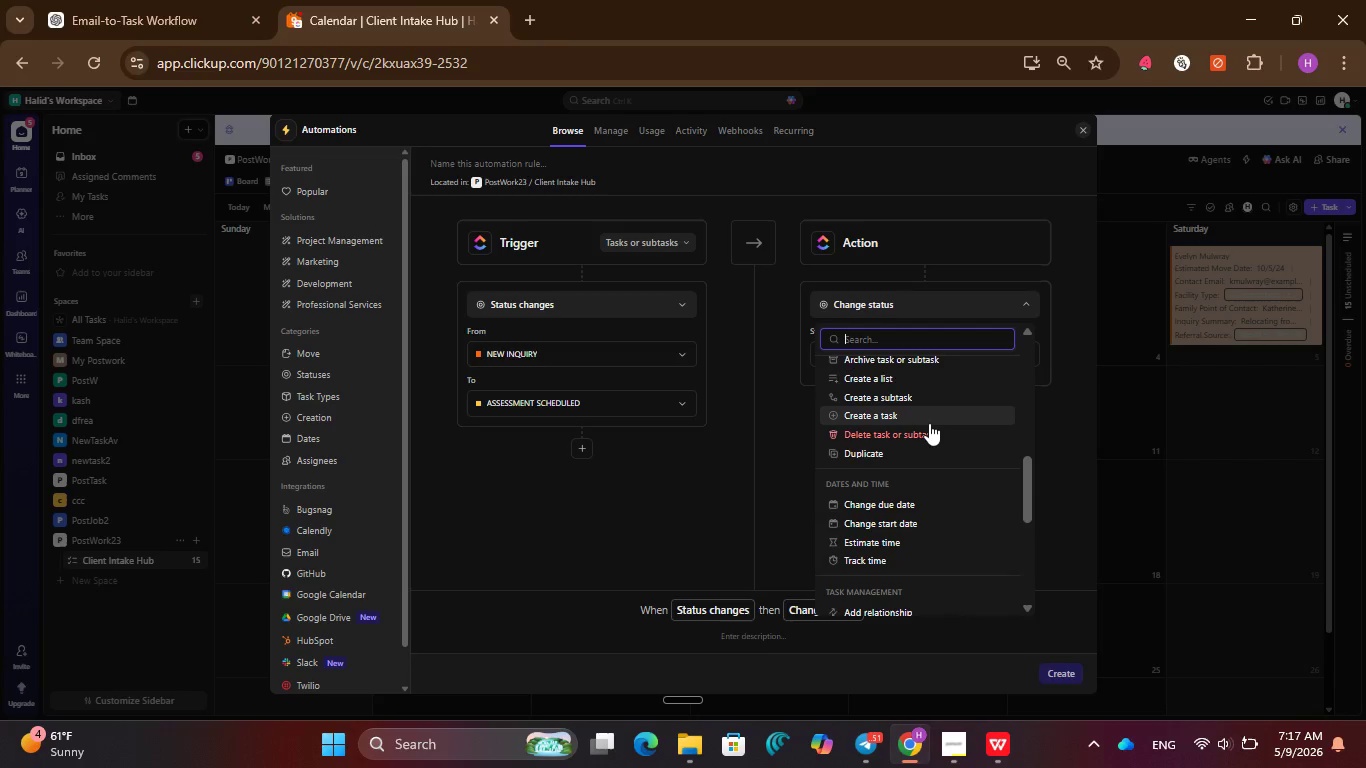 
scroll: coordinate [946, 439], scroll_direction: down, amount: 3.0
 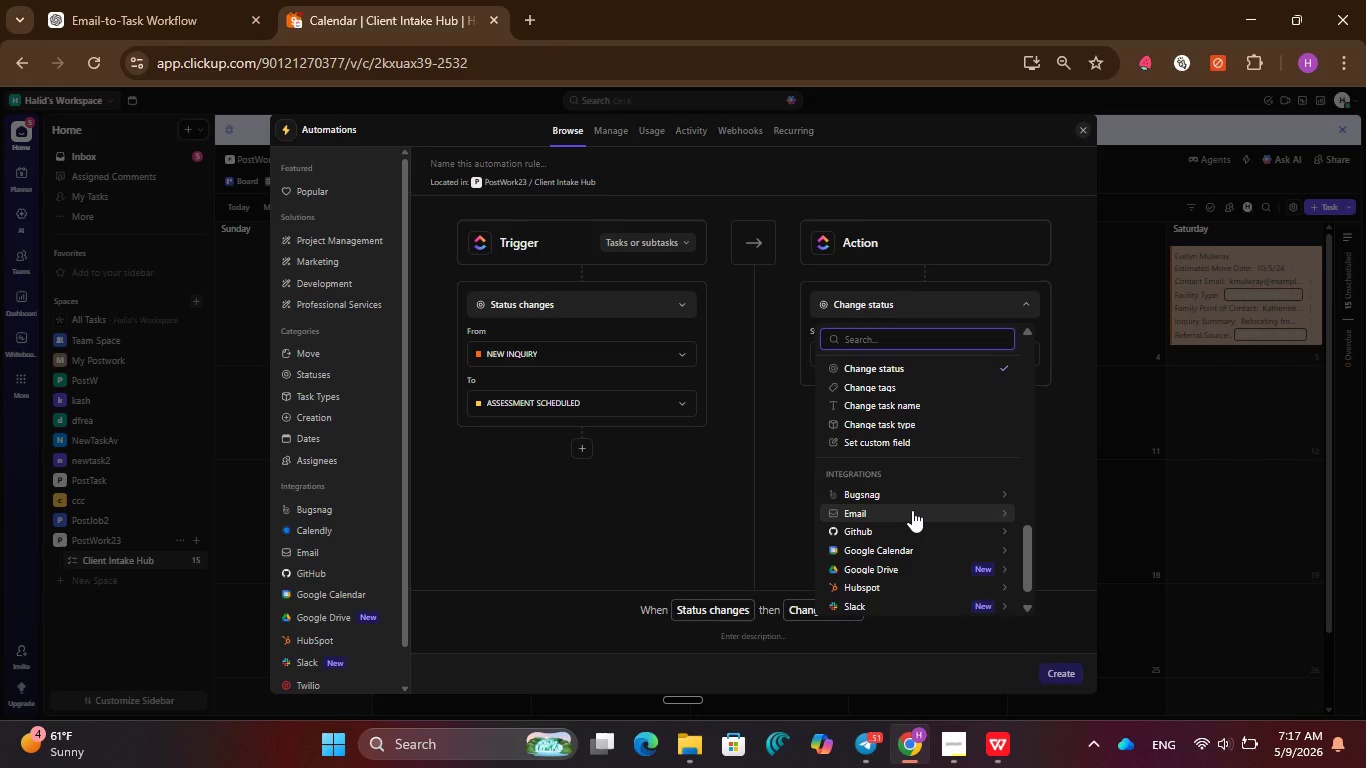 
left_click([912, 510])
 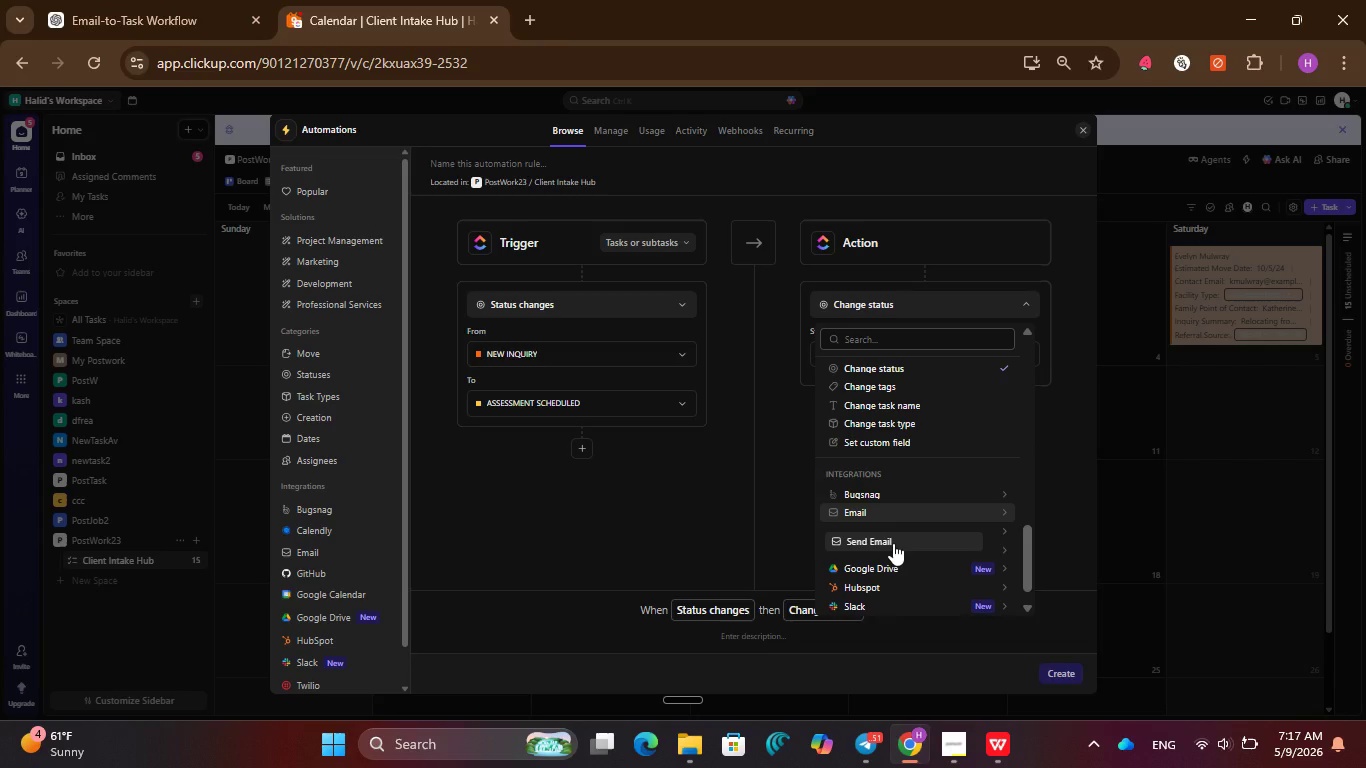 
left_click([893, 543])
 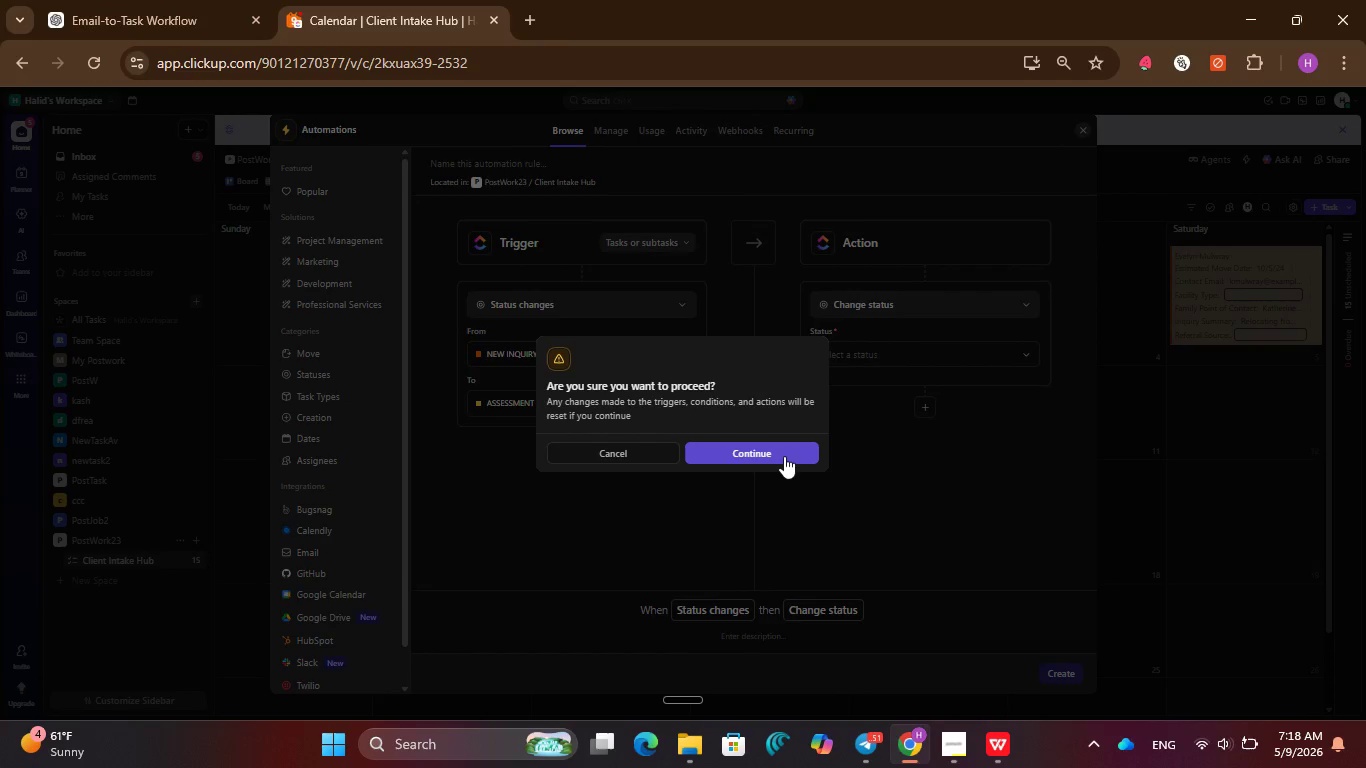 
left_click([784, 456])
 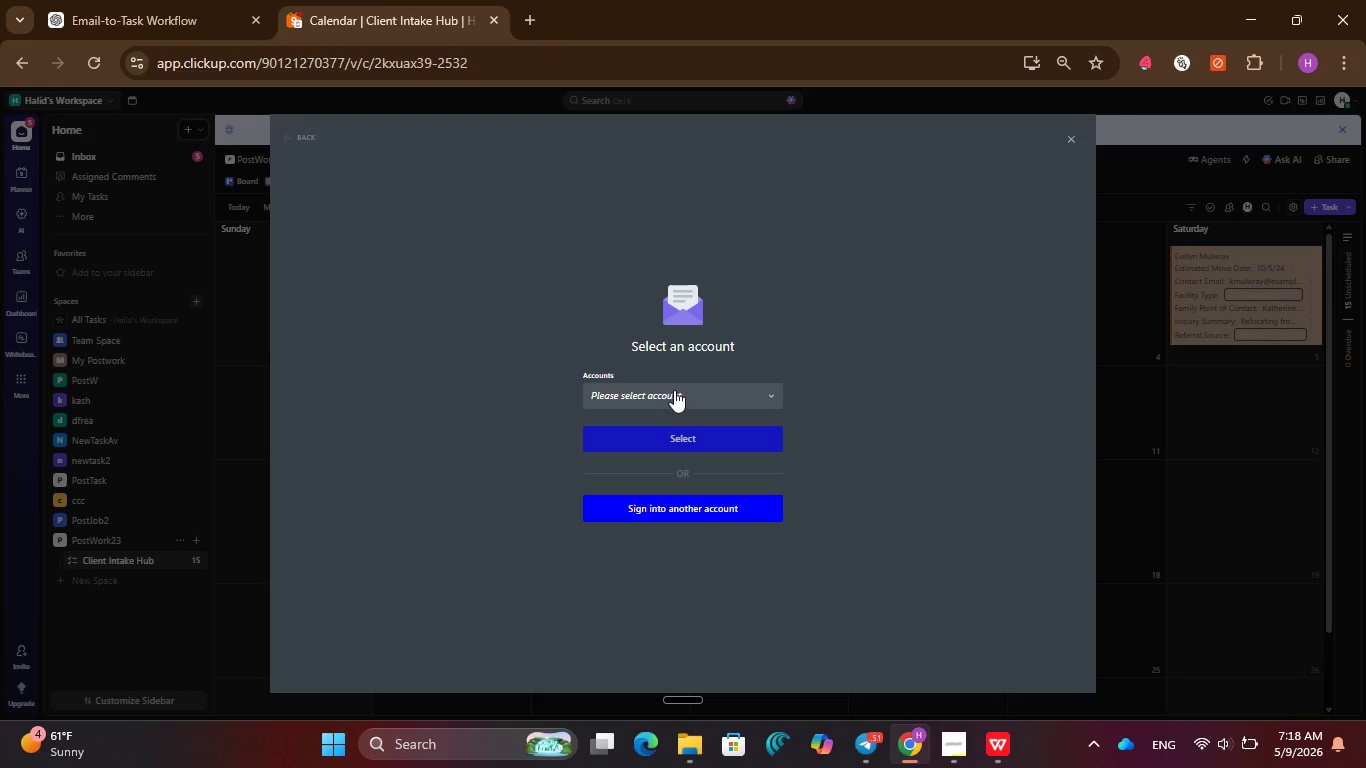 
left_click([725, 393])
 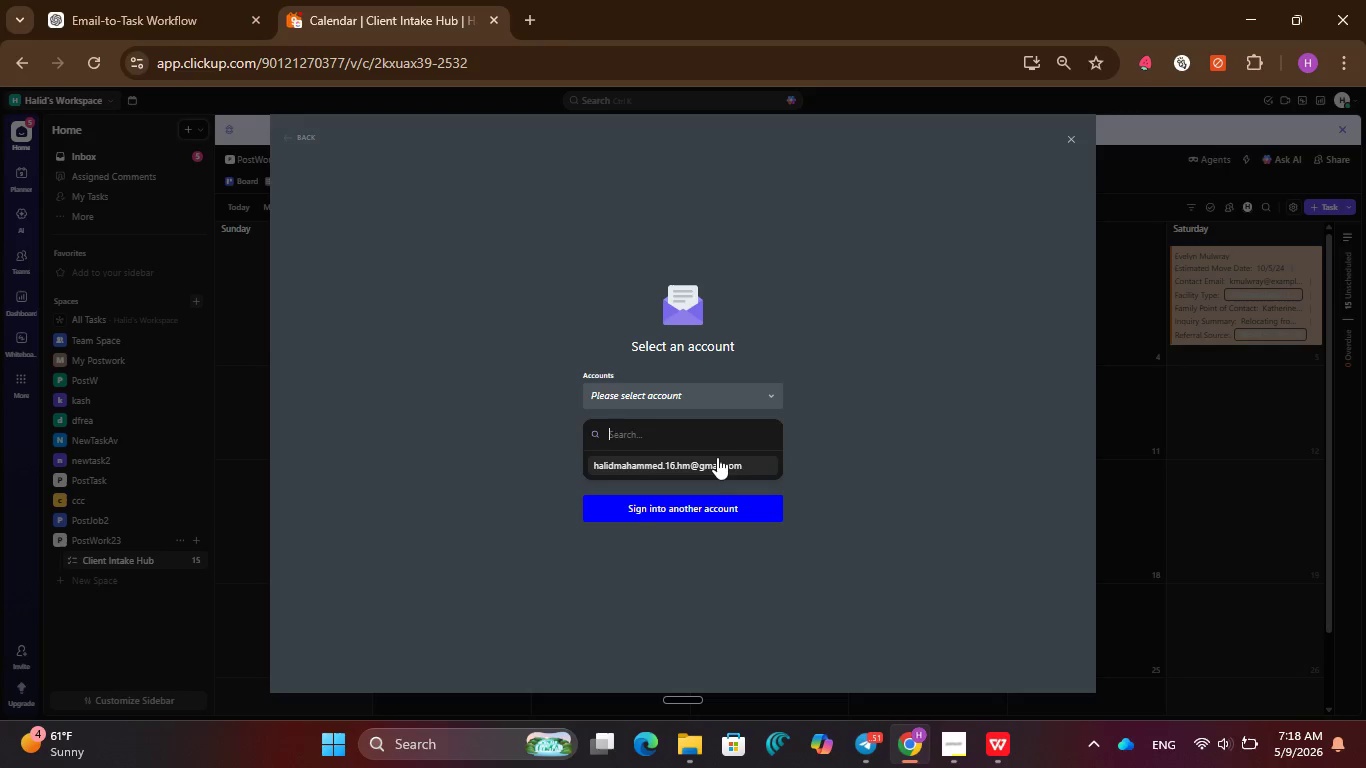 
left_click([716, 457])
 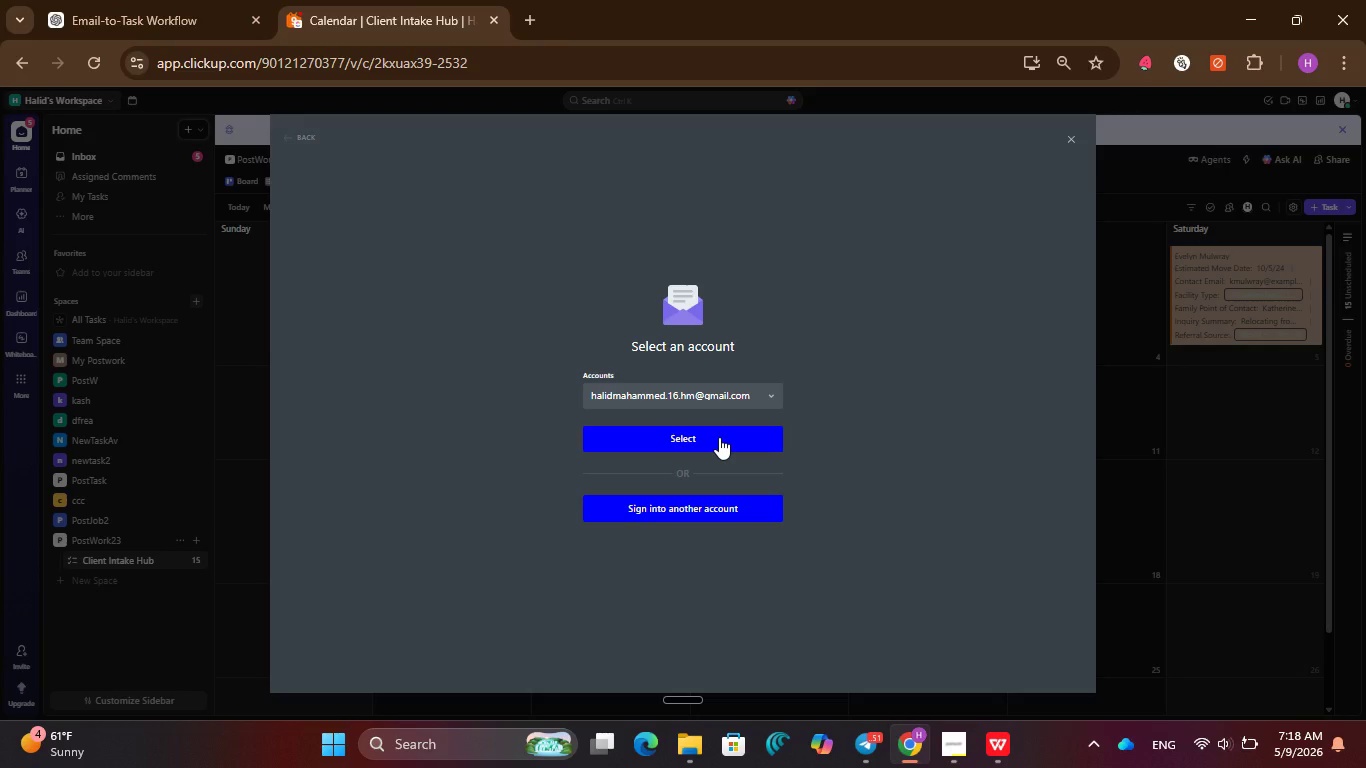 
wait(5.09)
 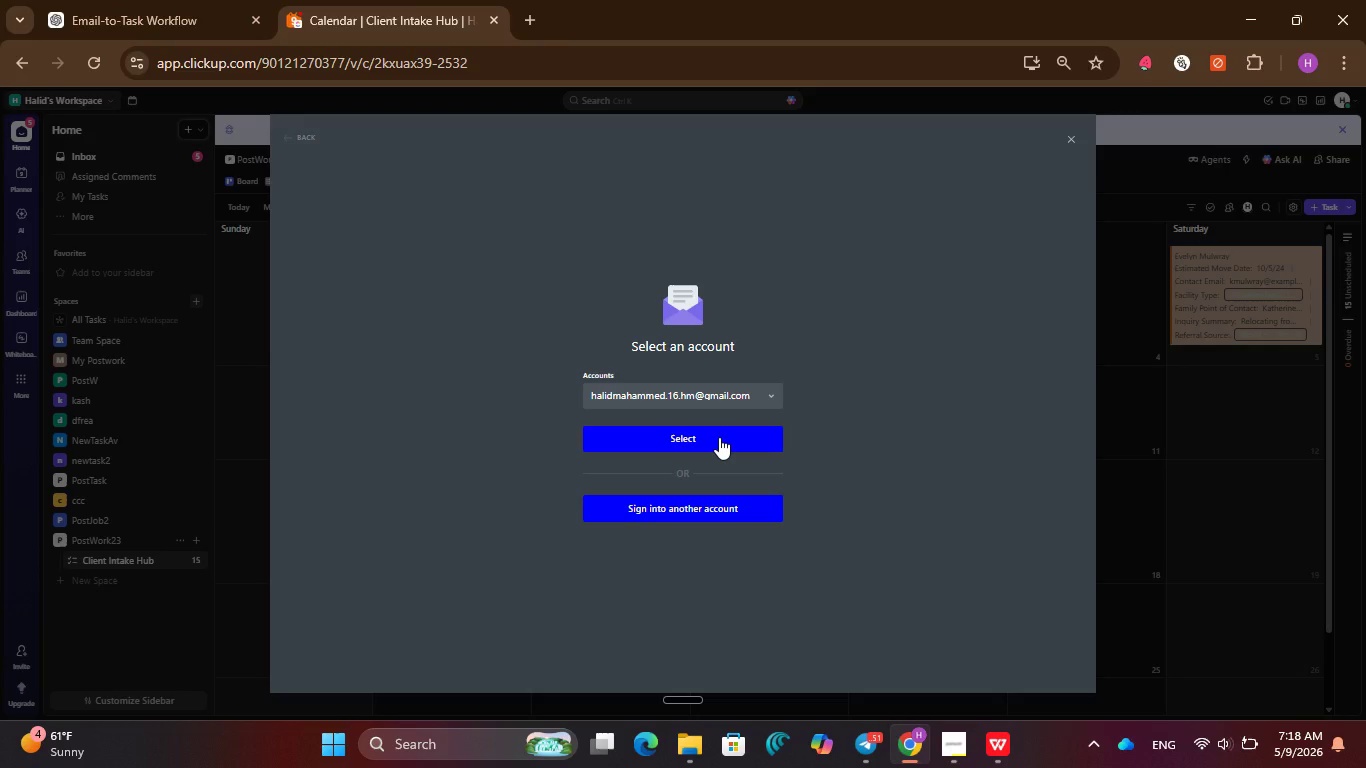 
left_click([719, 437])
 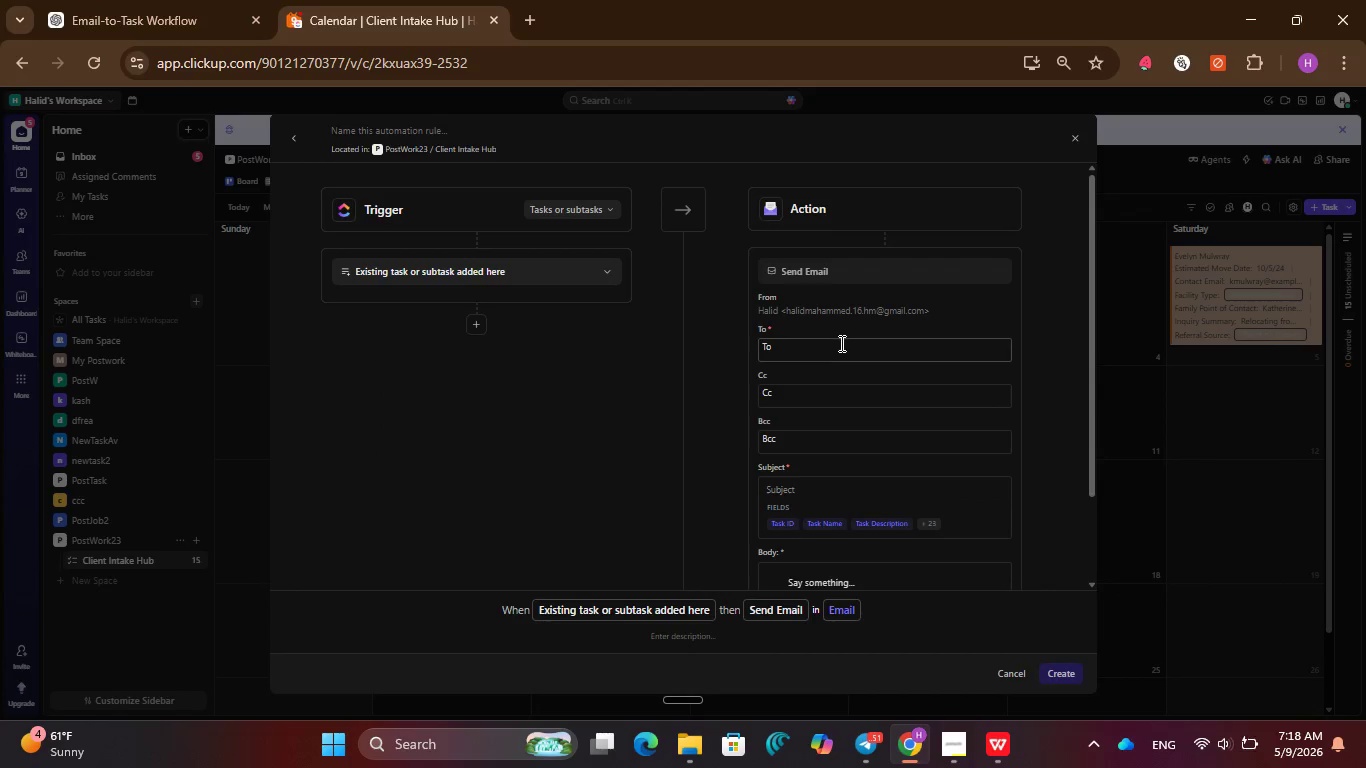 
scroll: coordinate [919, 413], scroll_direction: up, amount: 2.0
 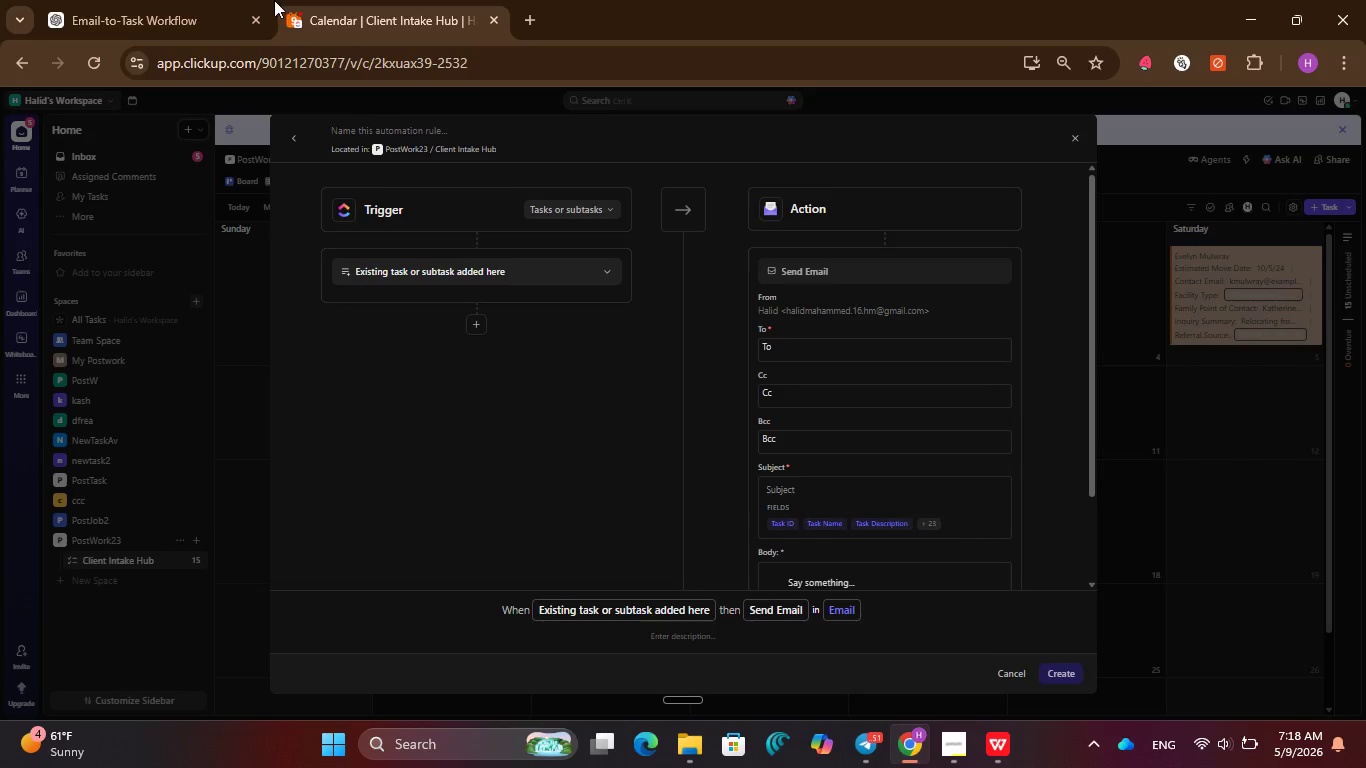 
left_click([186, 0])
 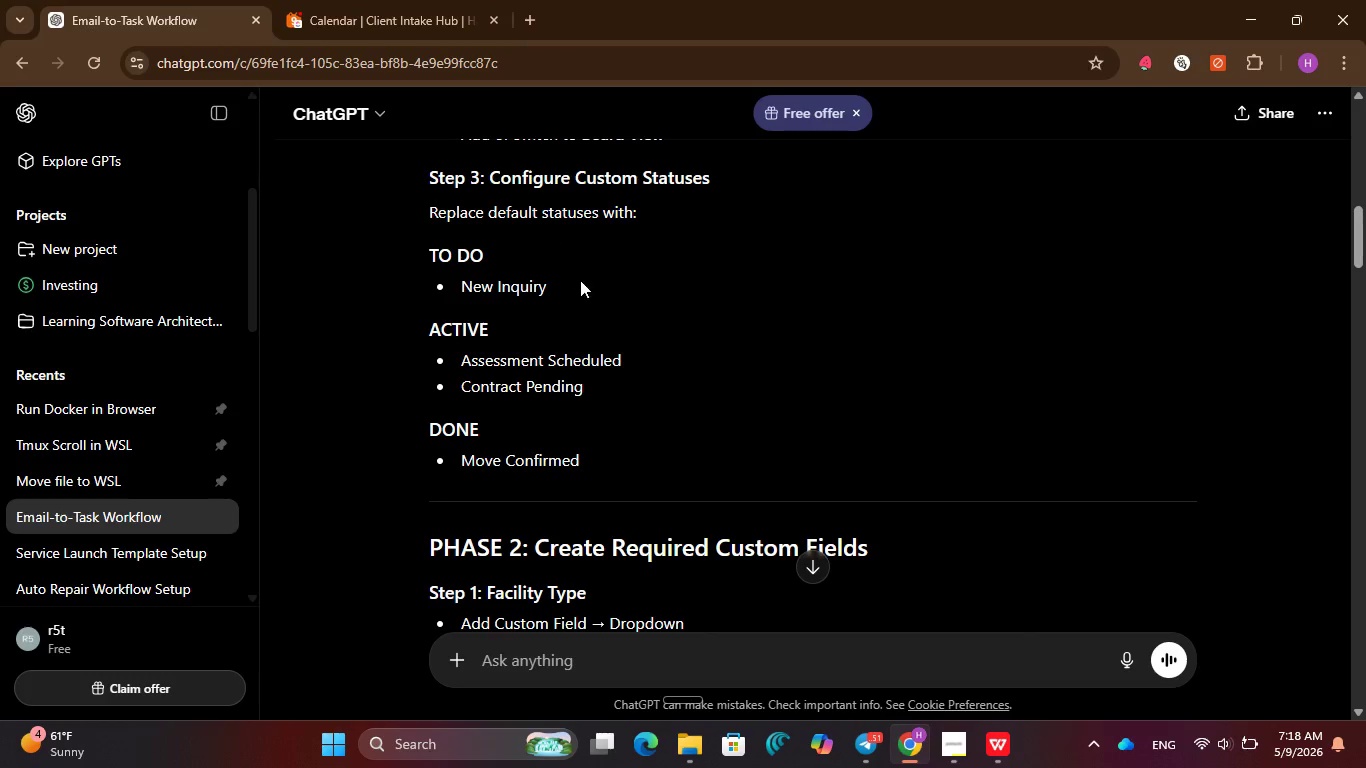 
scroll: coordinate [772, 286], scroll_direction: down, amount: 16.0
 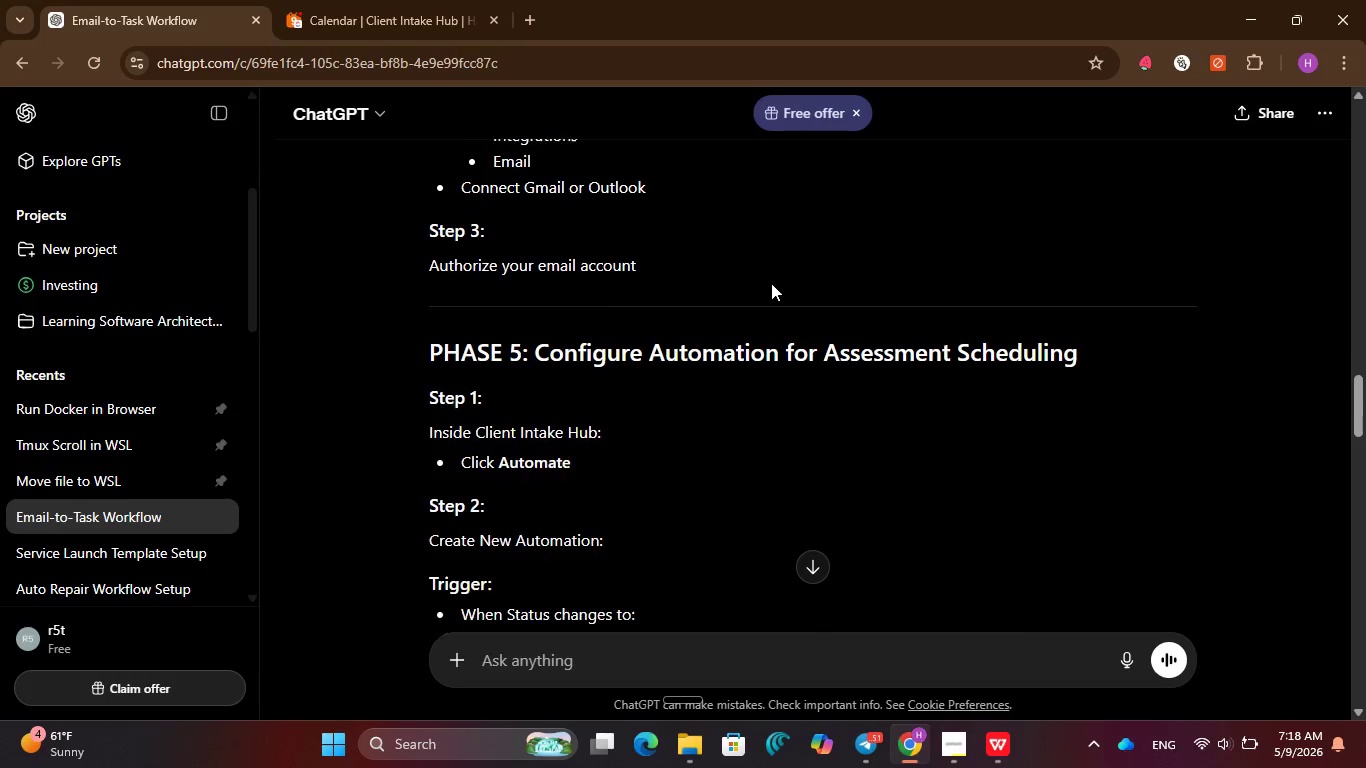 
scroll: coordinate [771, 281], scroll_direction: down, amount: 7.0
 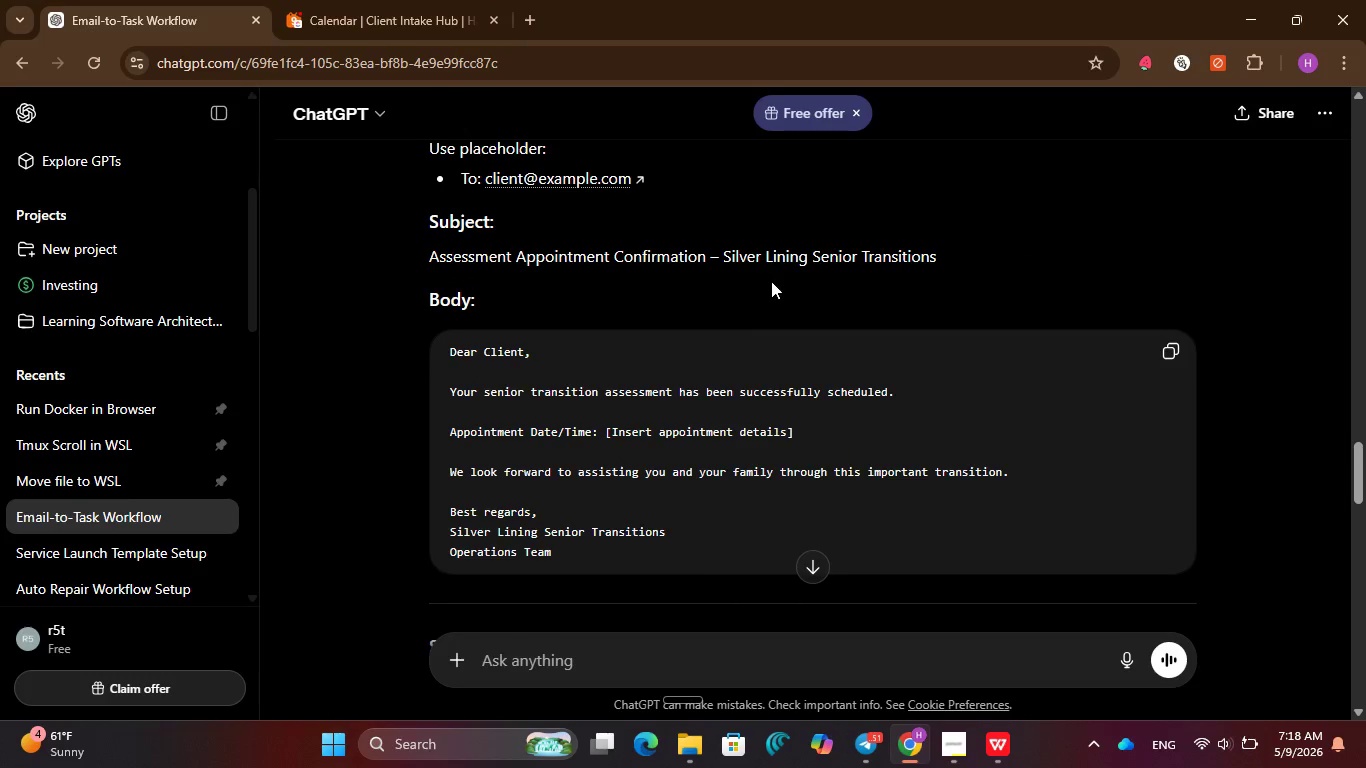 
scroll: coordinate [771, 281], scroll_direction: up, amount: 1.0
 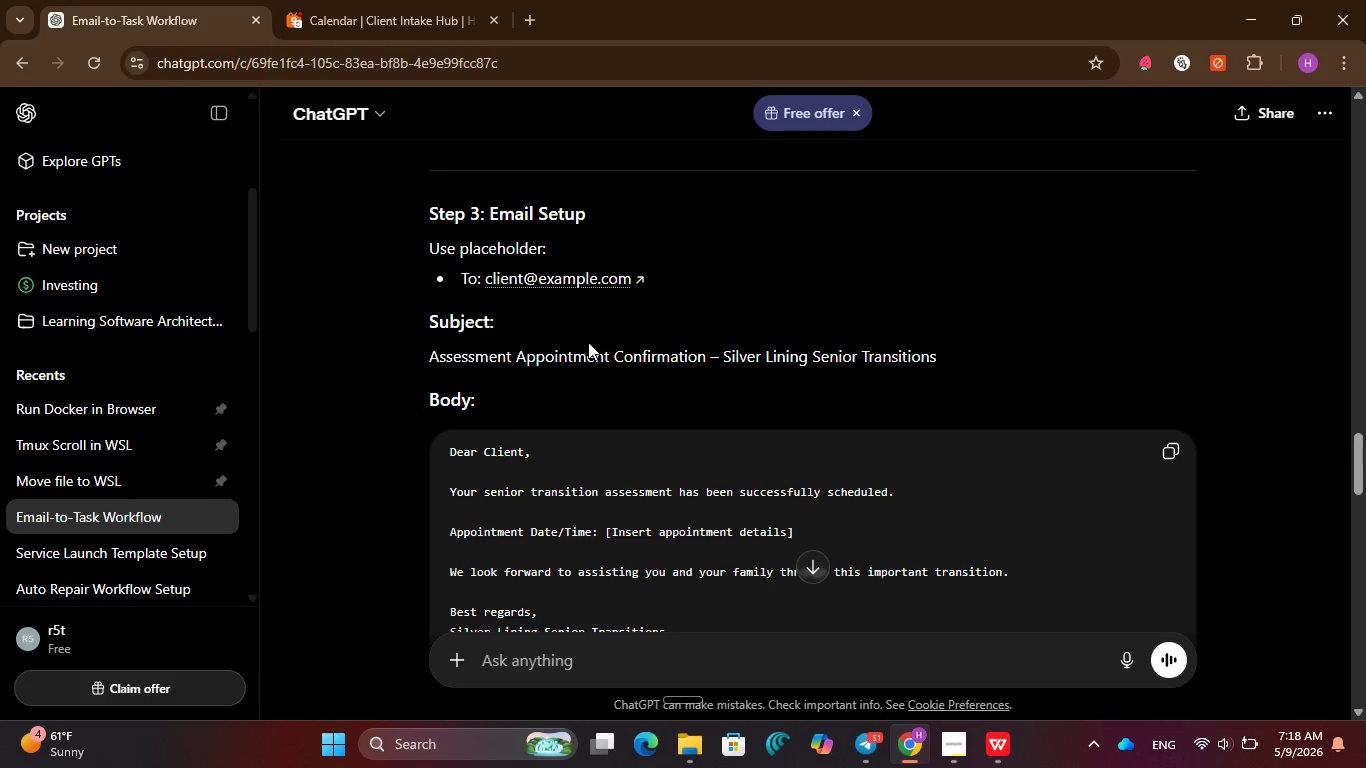 
wait(5.02)
 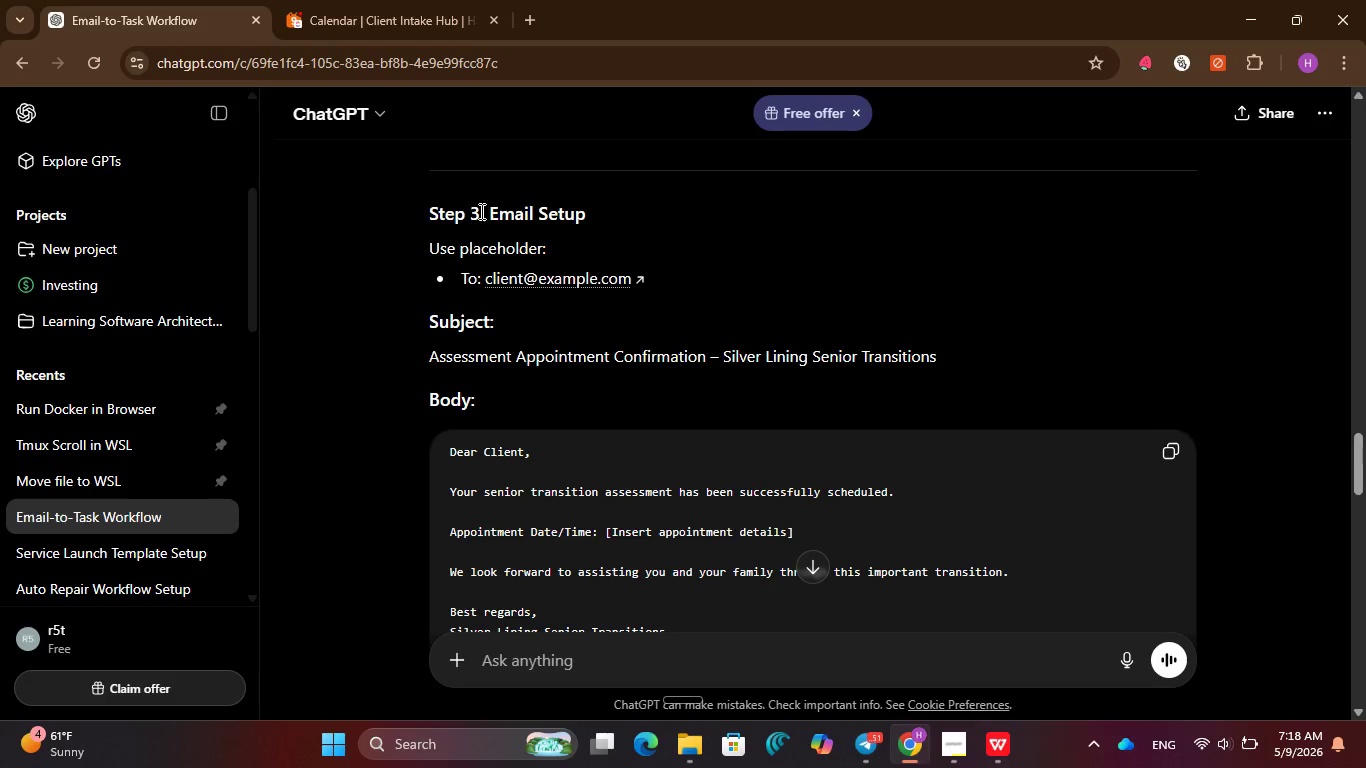 
left_click_drag(start_coordinate=[424, 350], to_coordinate=[952, 350])
 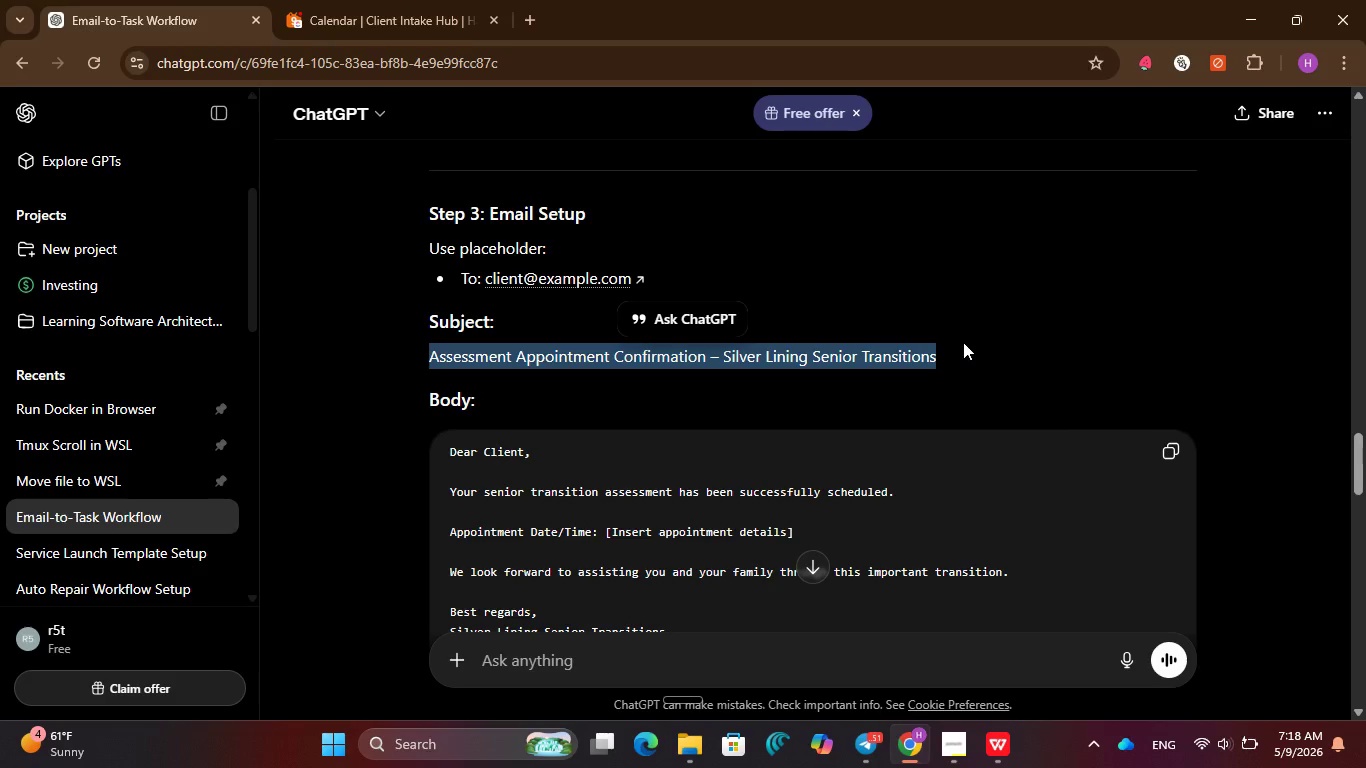 
key(Control+C)
 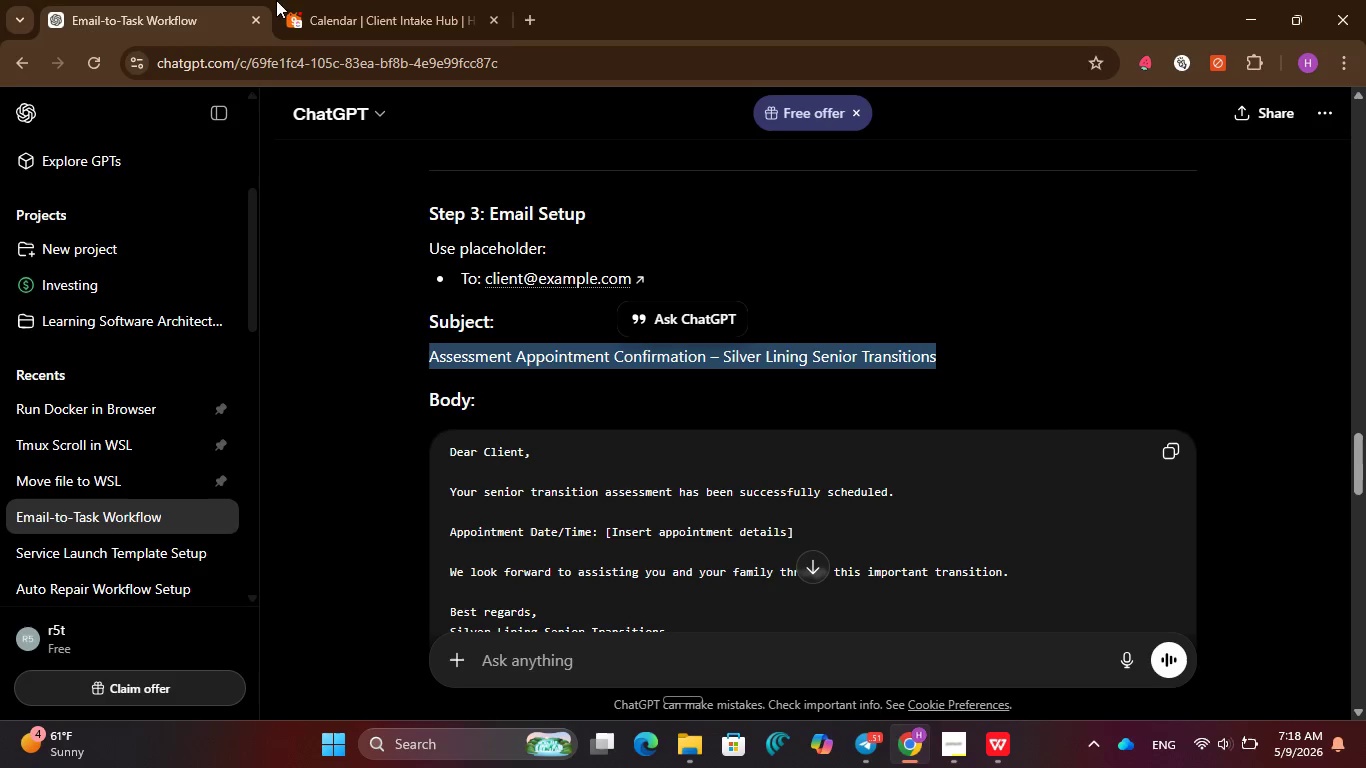 
left_click([376, 0])
 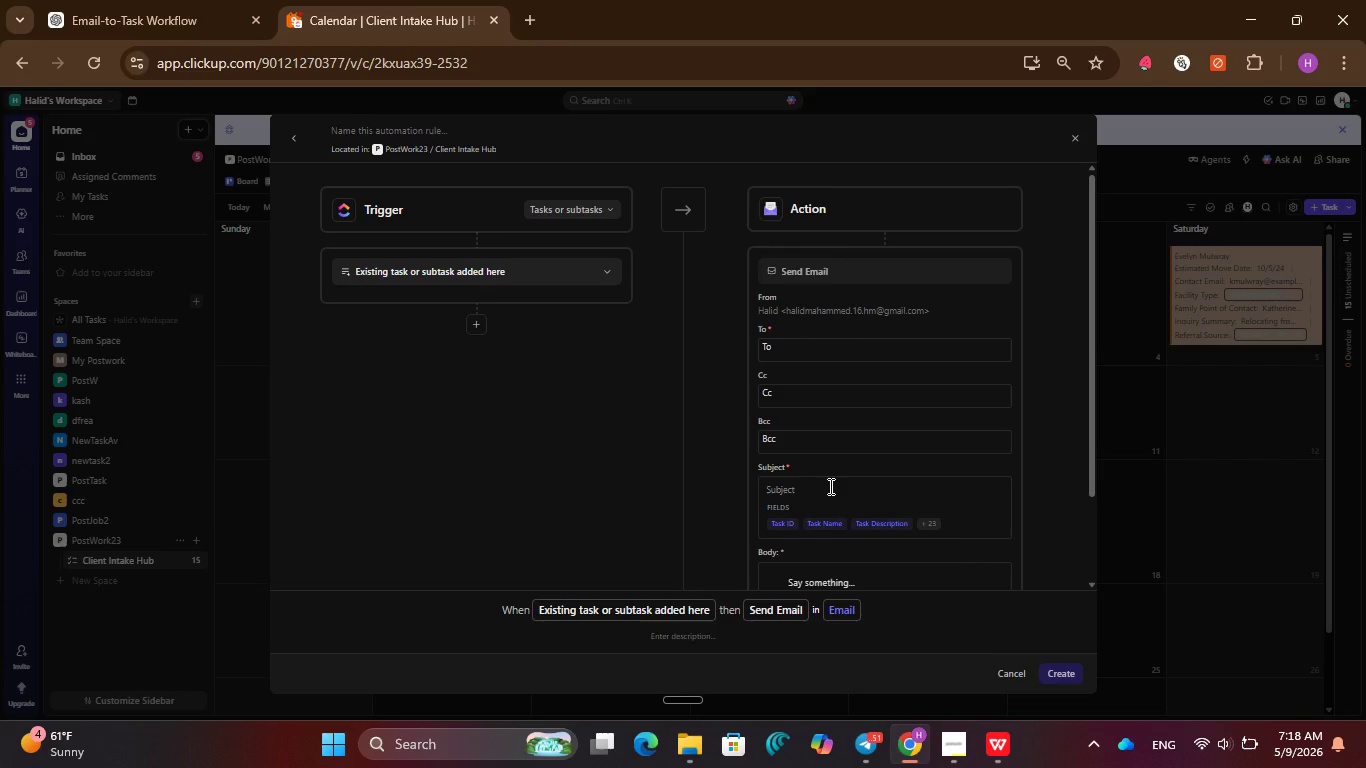 
wait(5.3)
 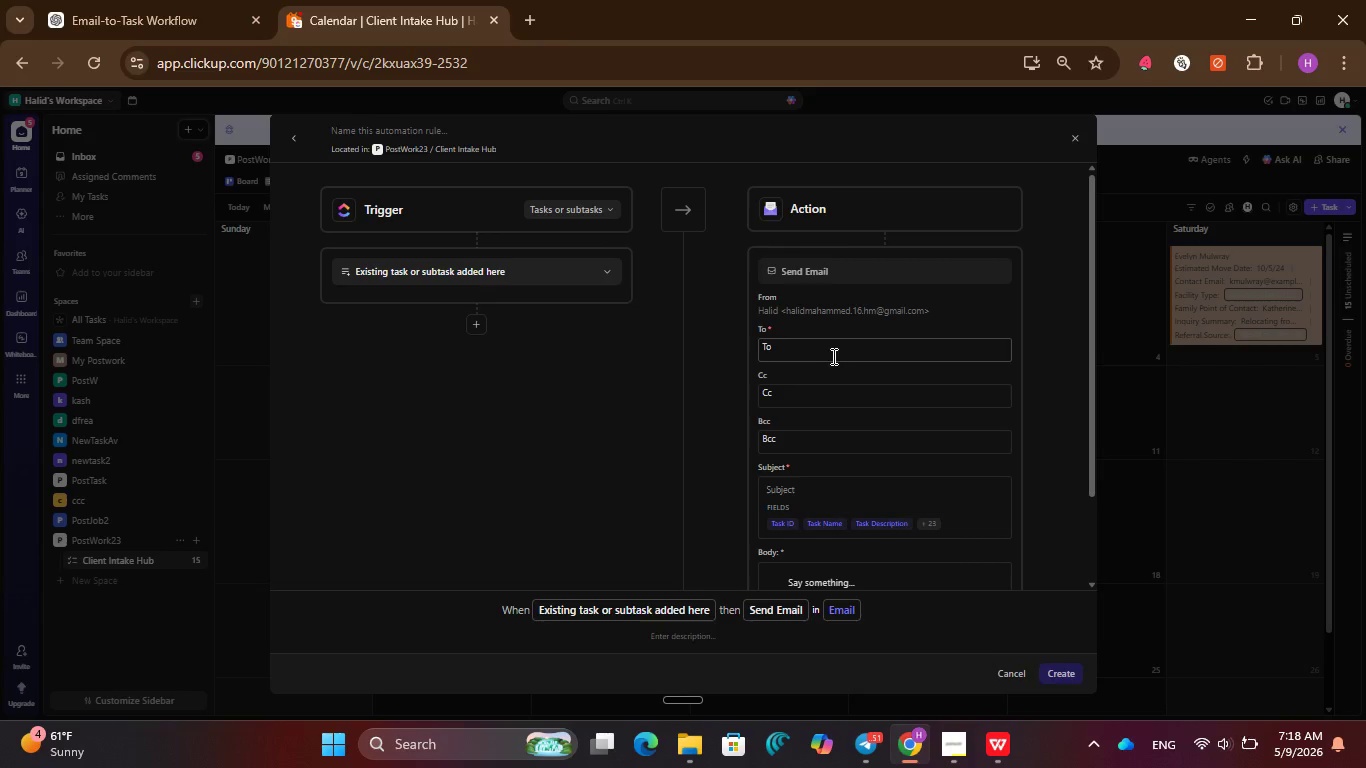 
key(Control+V)
 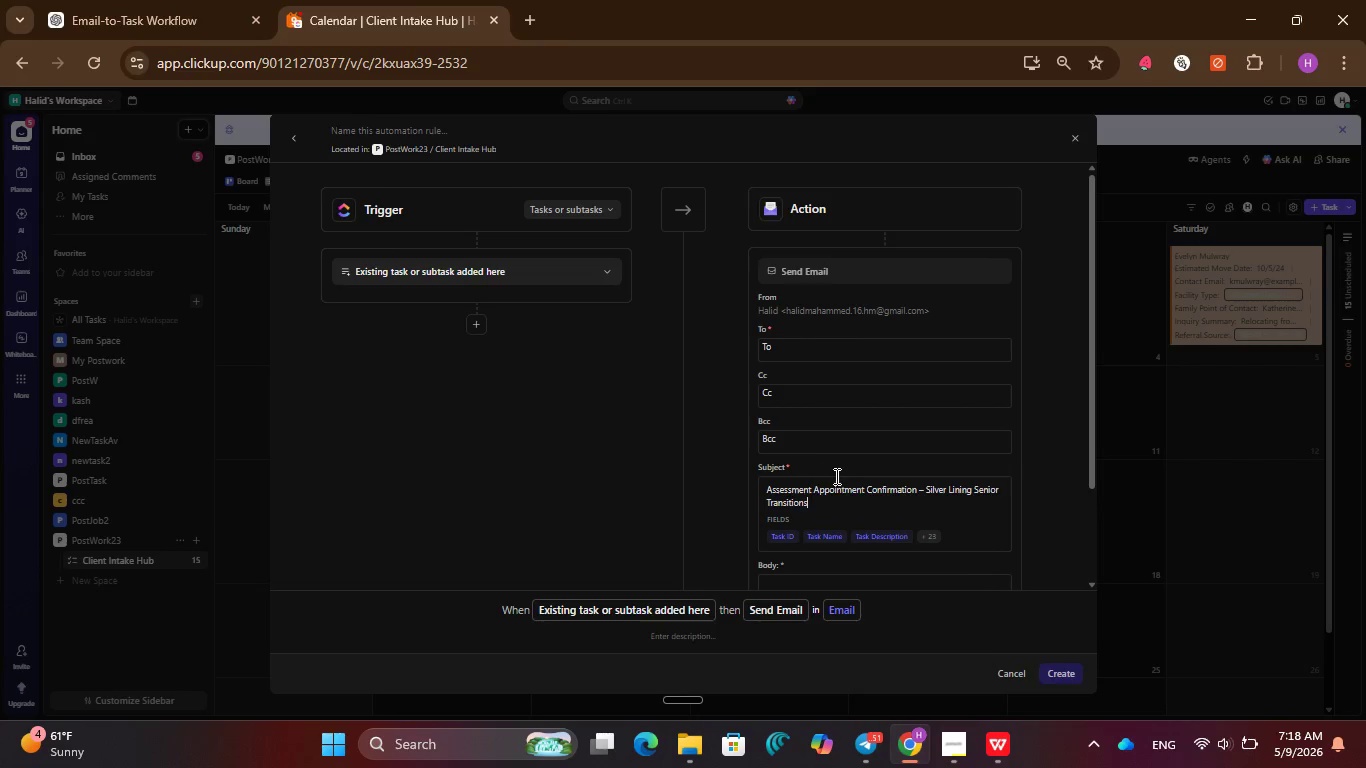 
scroll: coordinate [836, 476], scroll_direction: down, amount: 2.0
 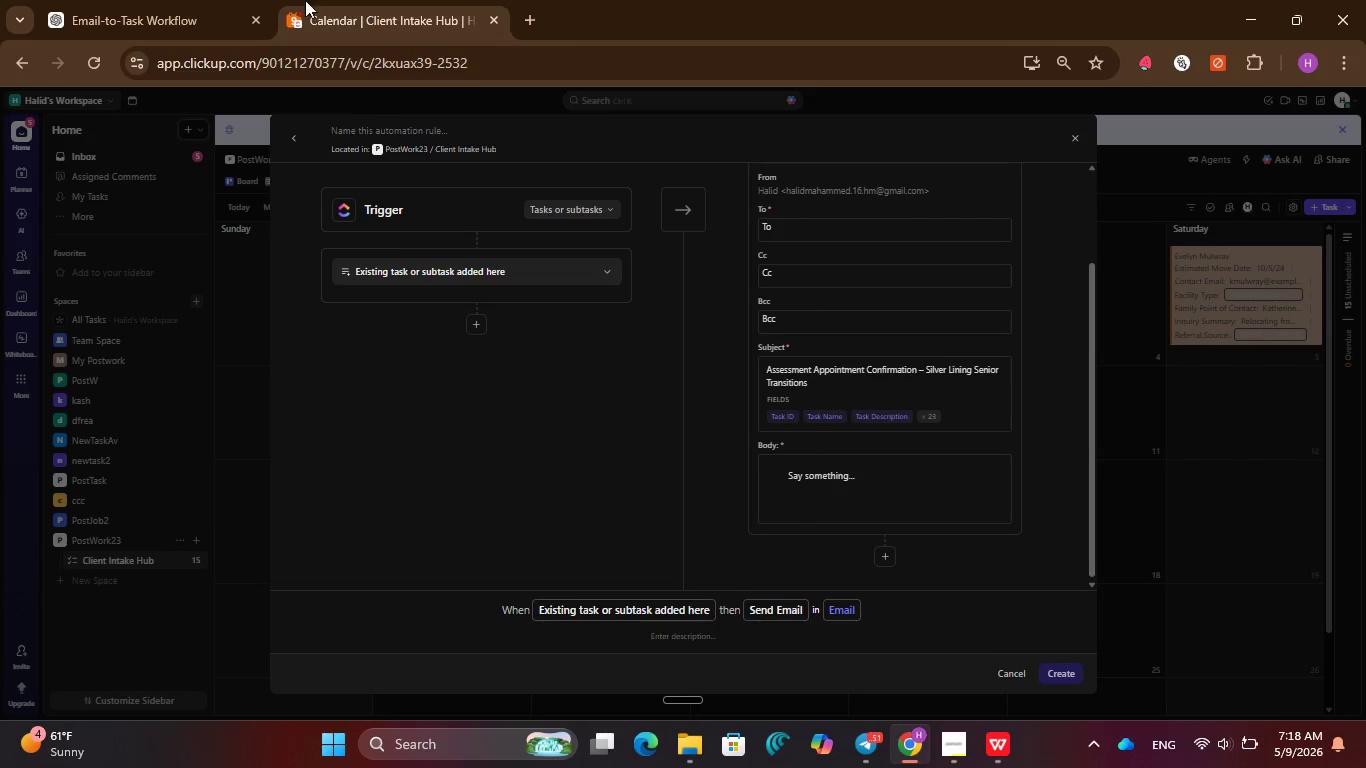 
left_click([220, 0])
 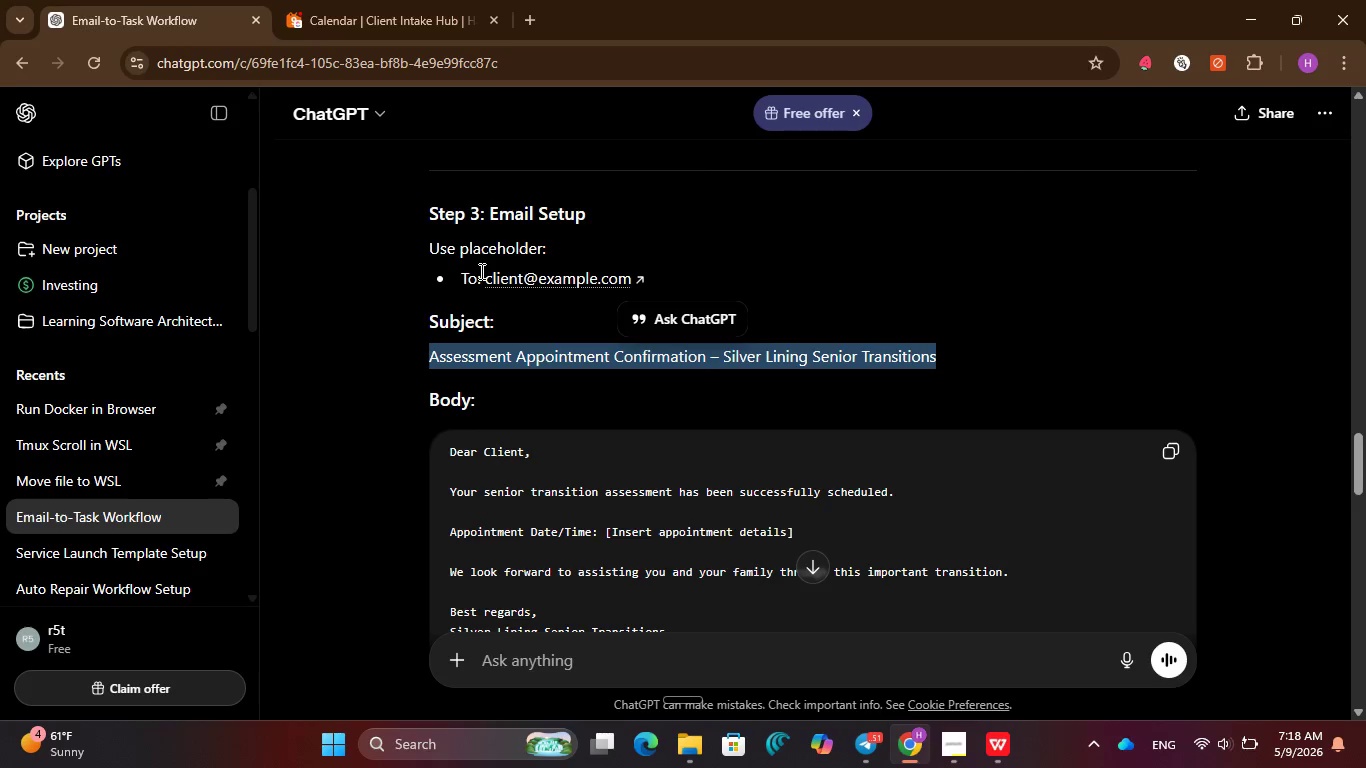 
left_click_drag(start_coordinate=[481, 274], to_coordinate=[626, 290])
 